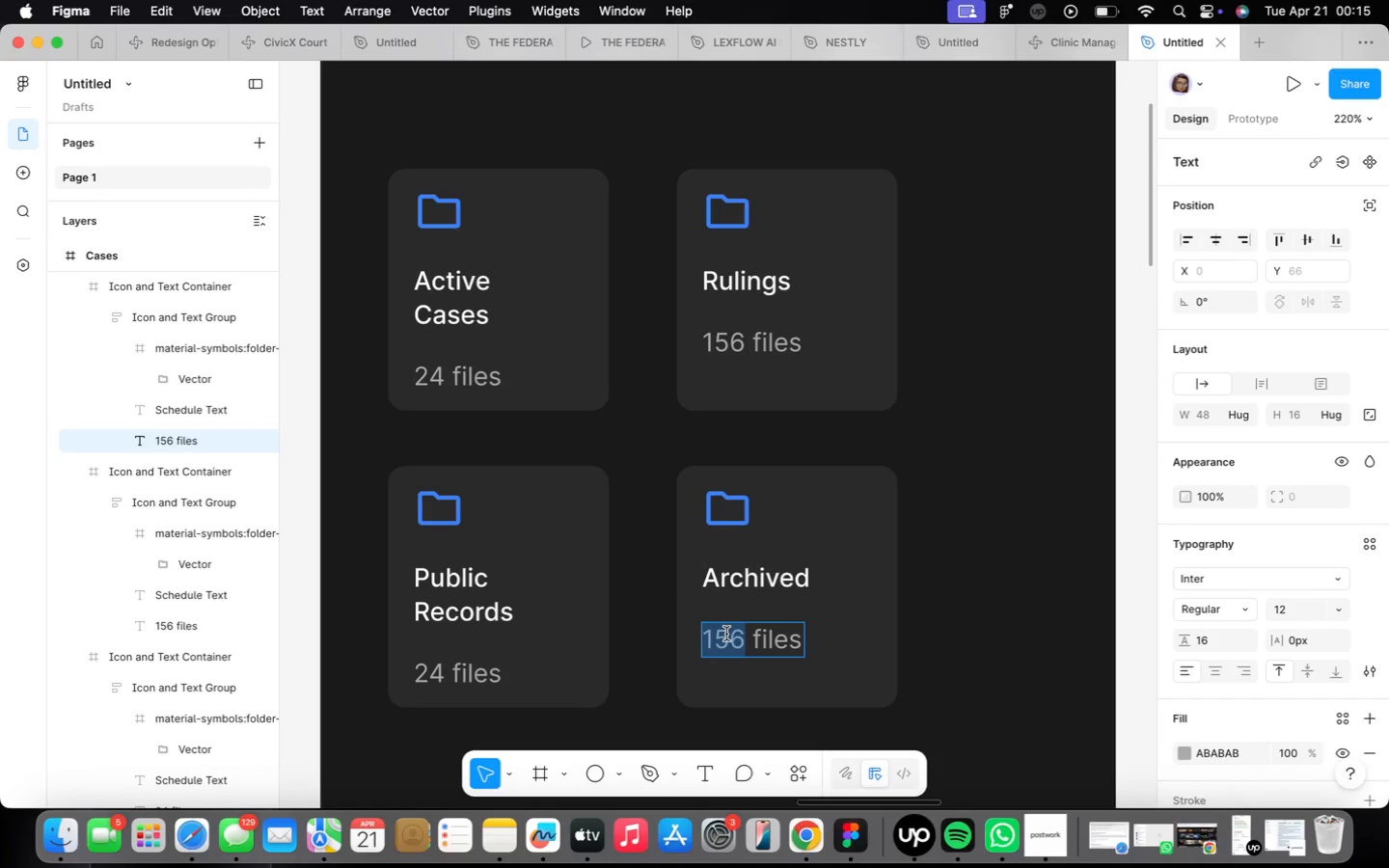 
type(34)
 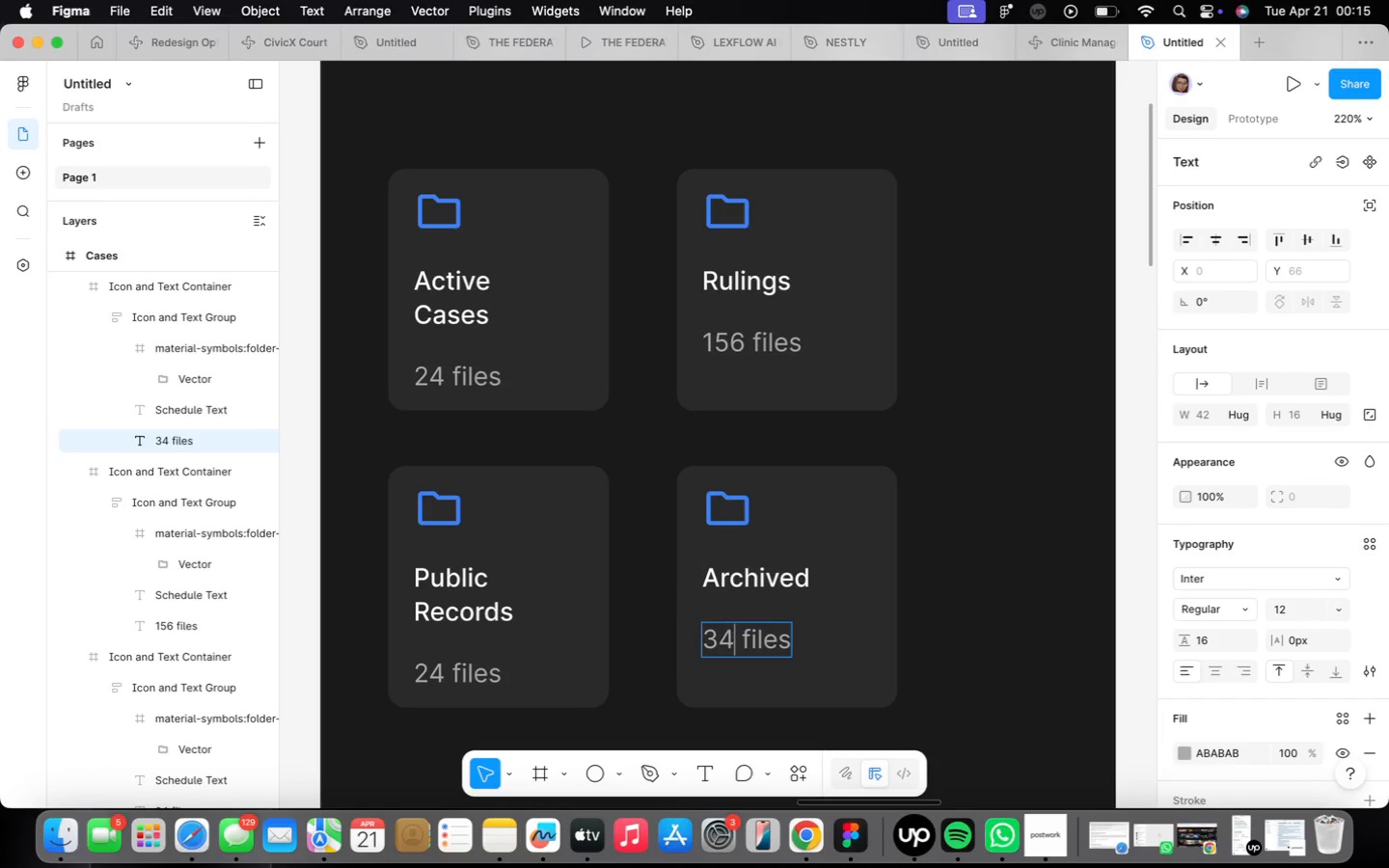 
key(2)
 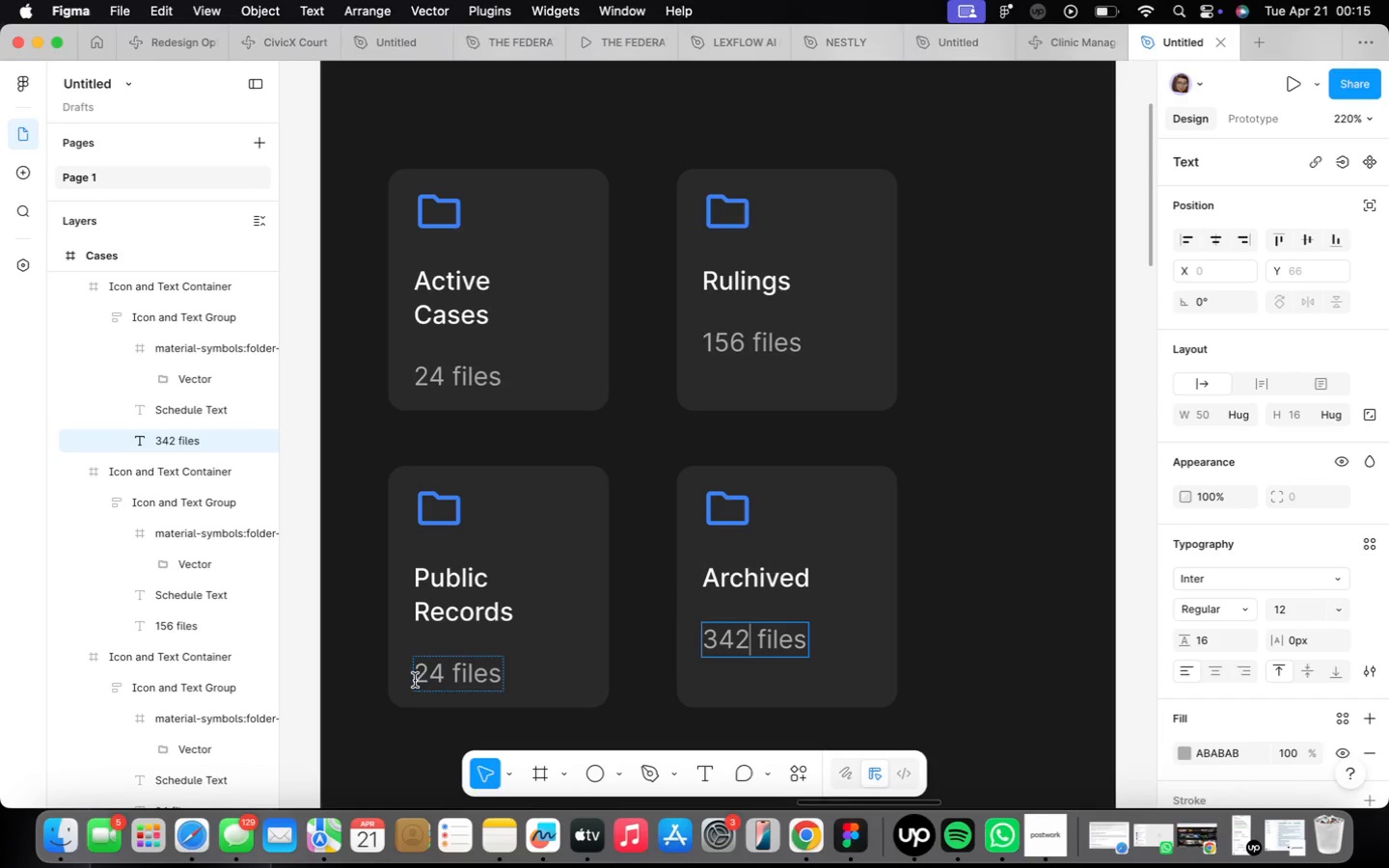 
double_click([422, 679])
 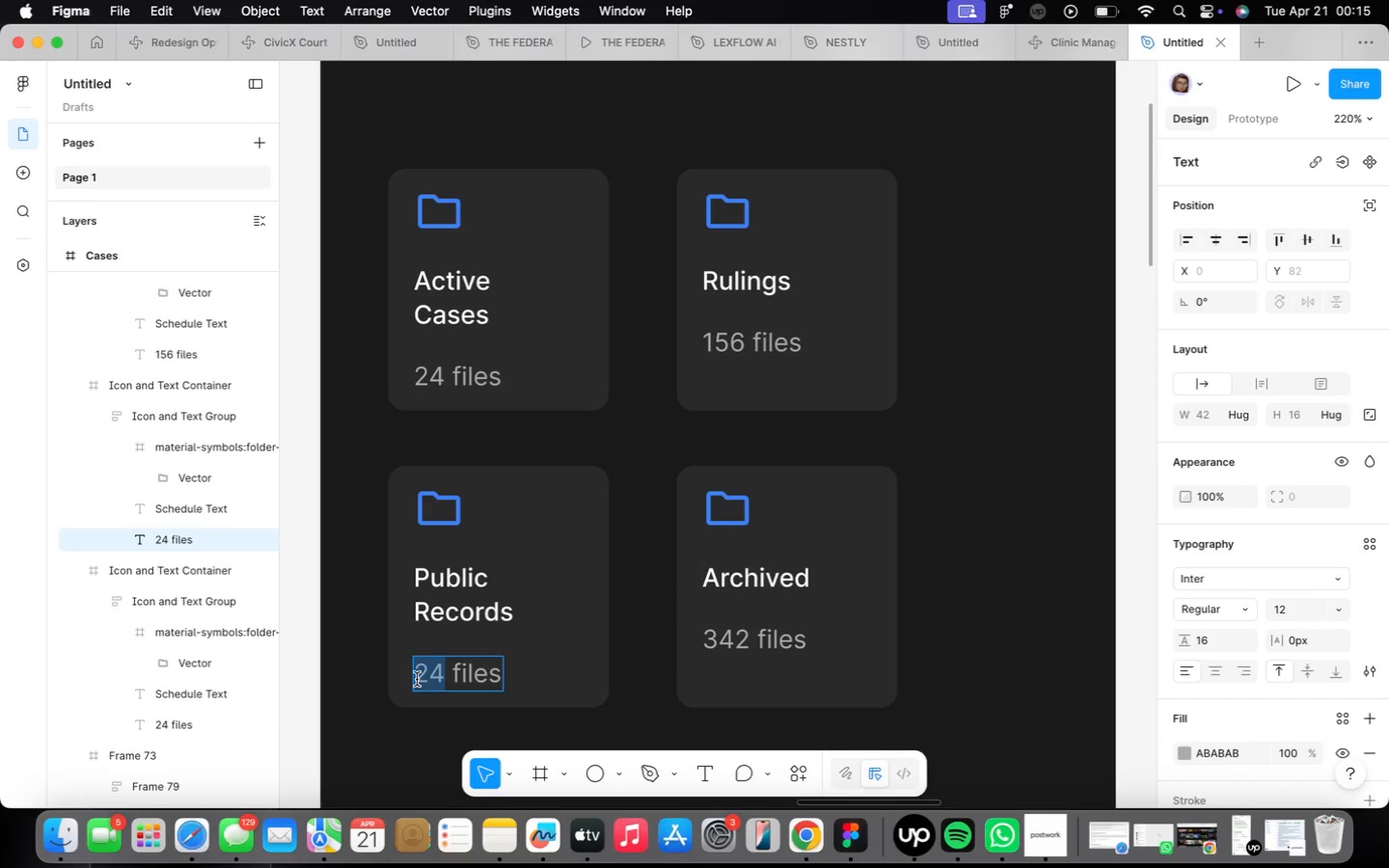 
type(89)
 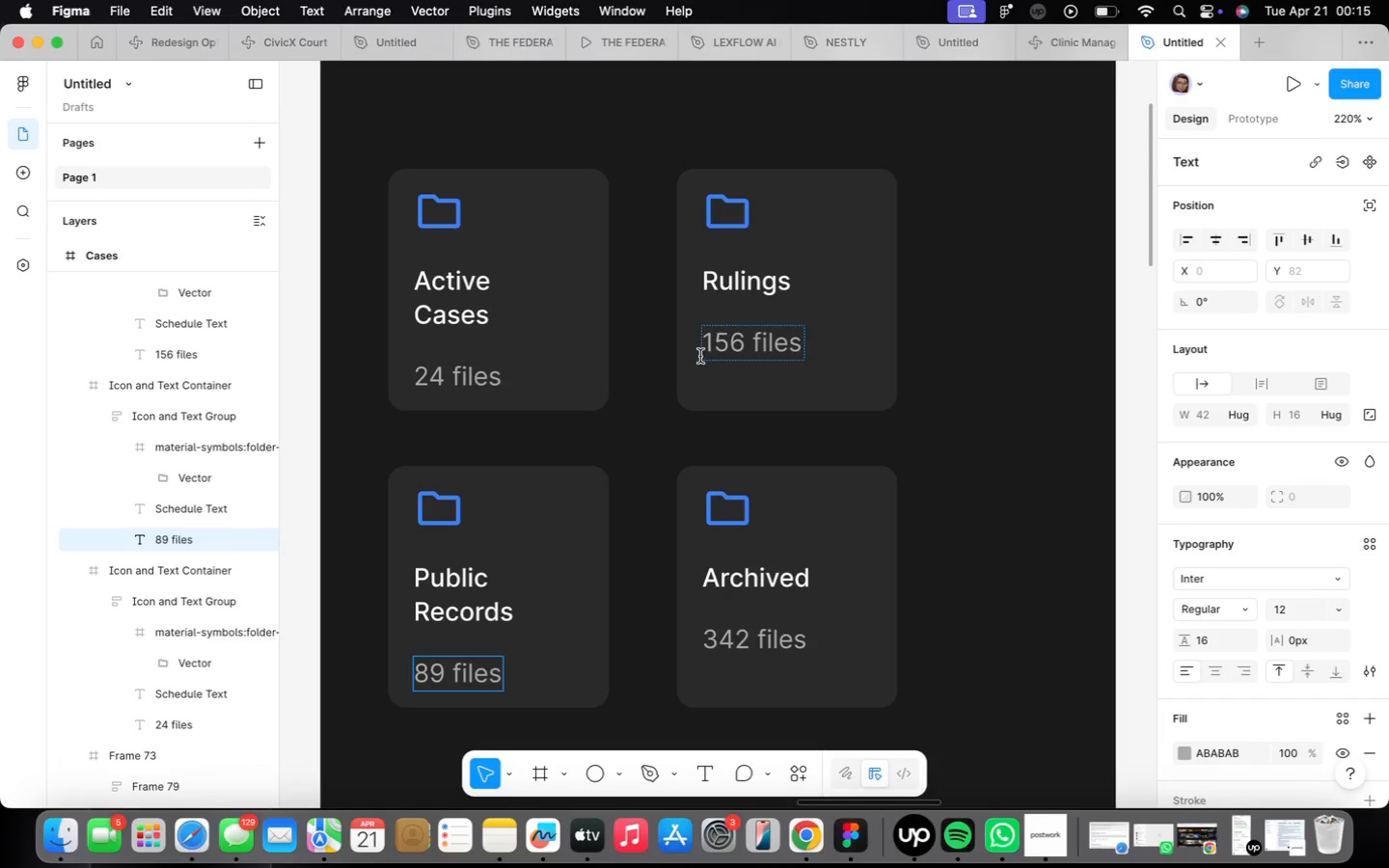 
left_click([870, 419])
 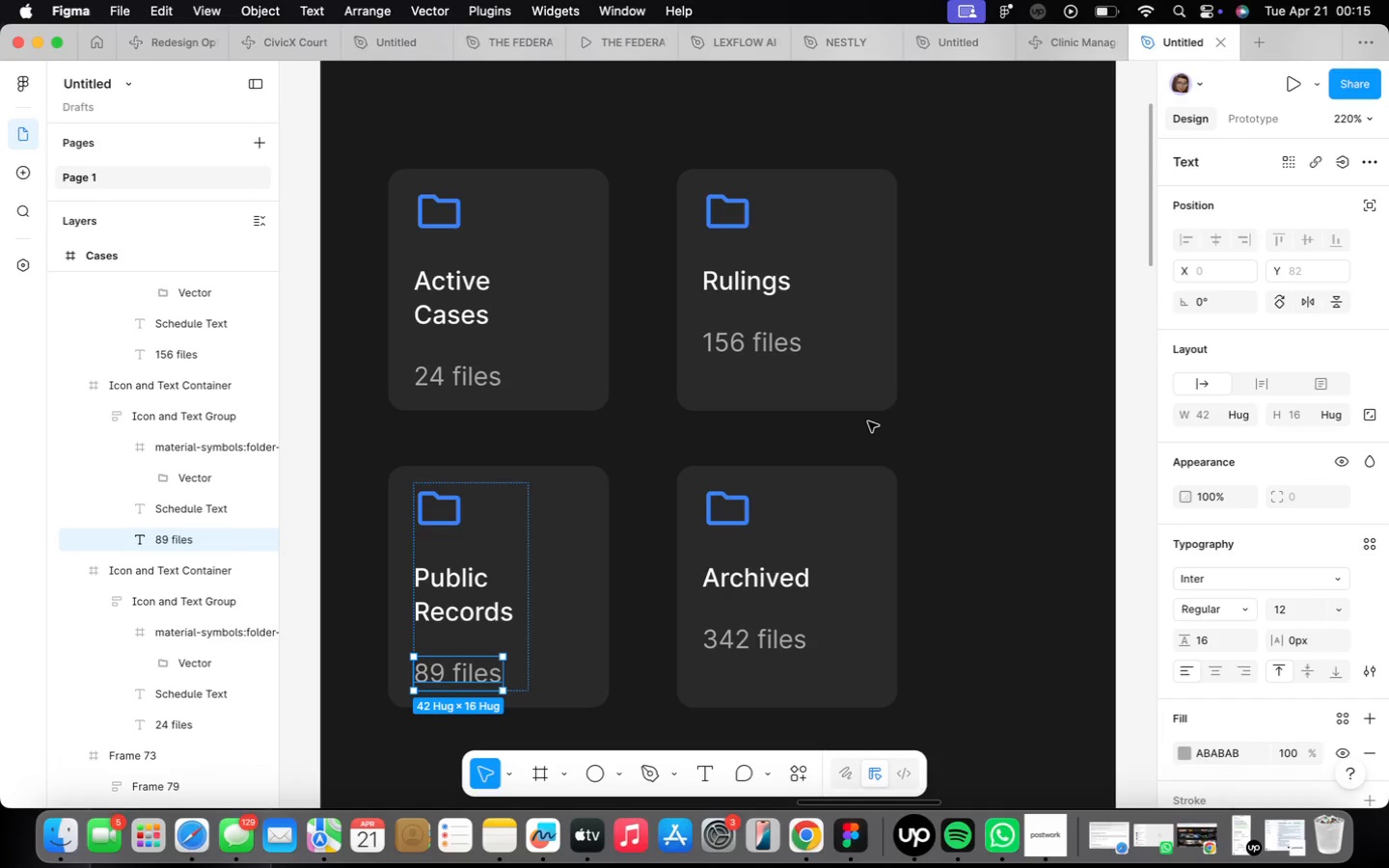 
left_click([868, 421])
 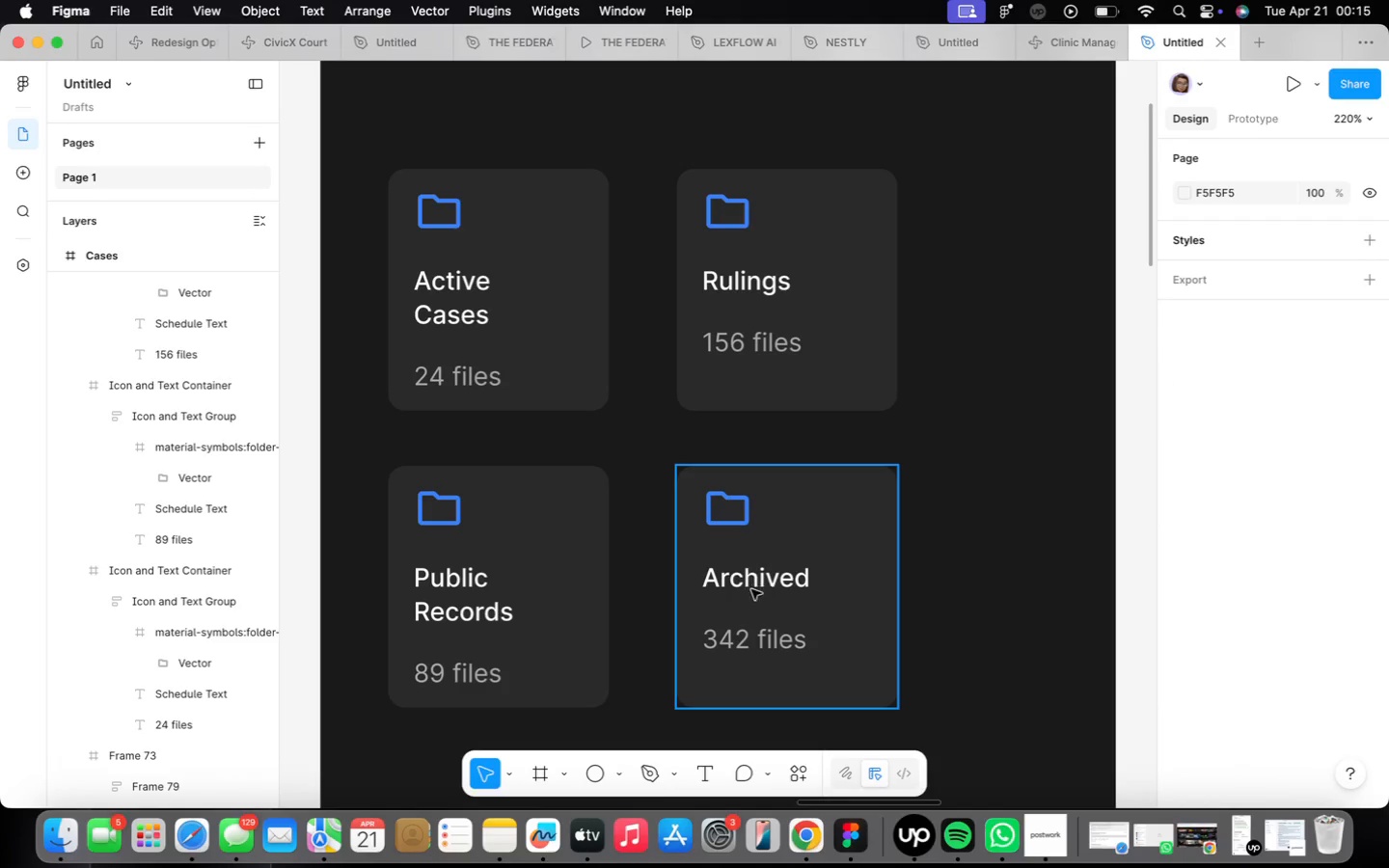 
scroll: coordinate [753, 562], scroll_direction: down, amount: 17.0
 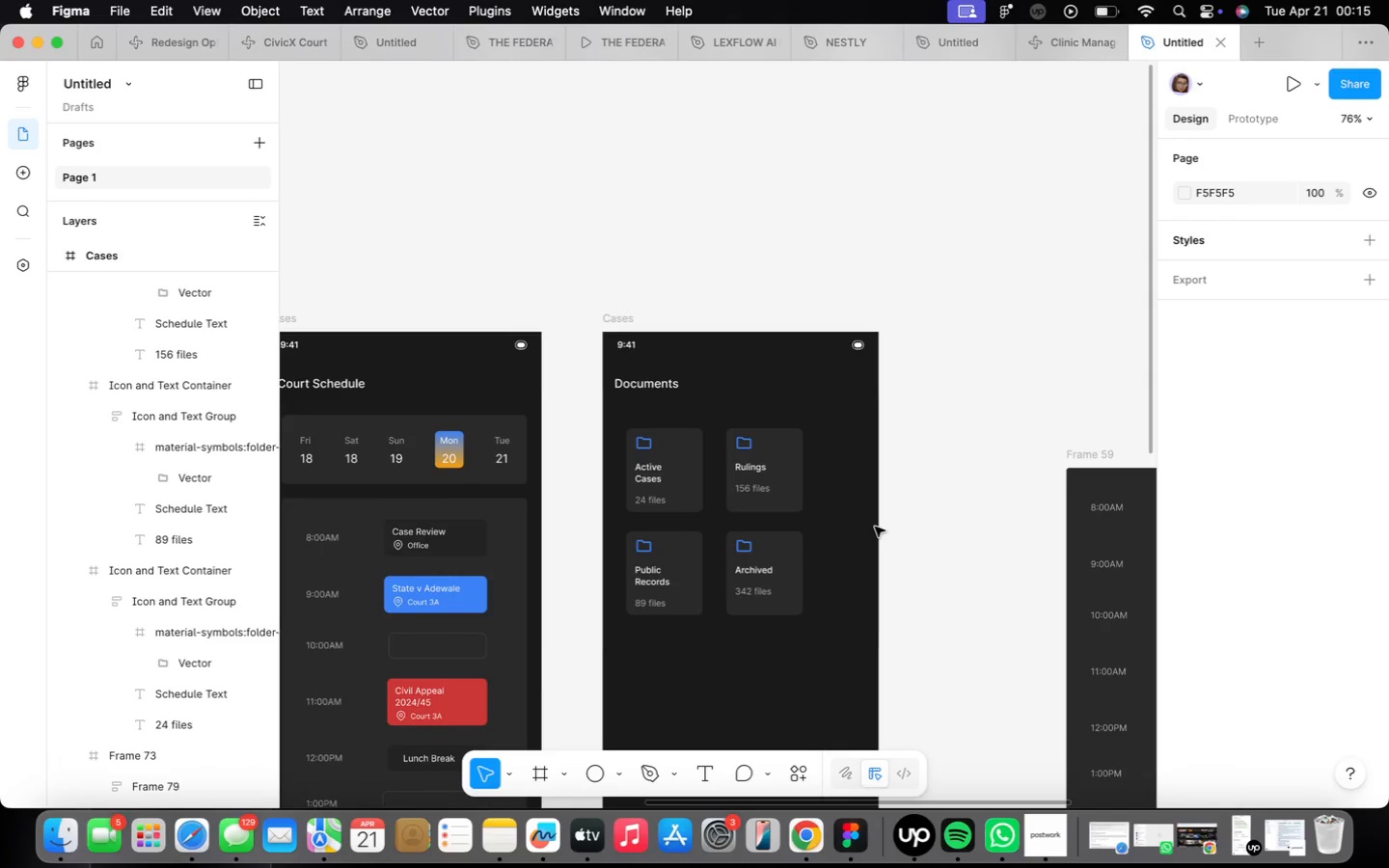 
left_click([875, 527])
 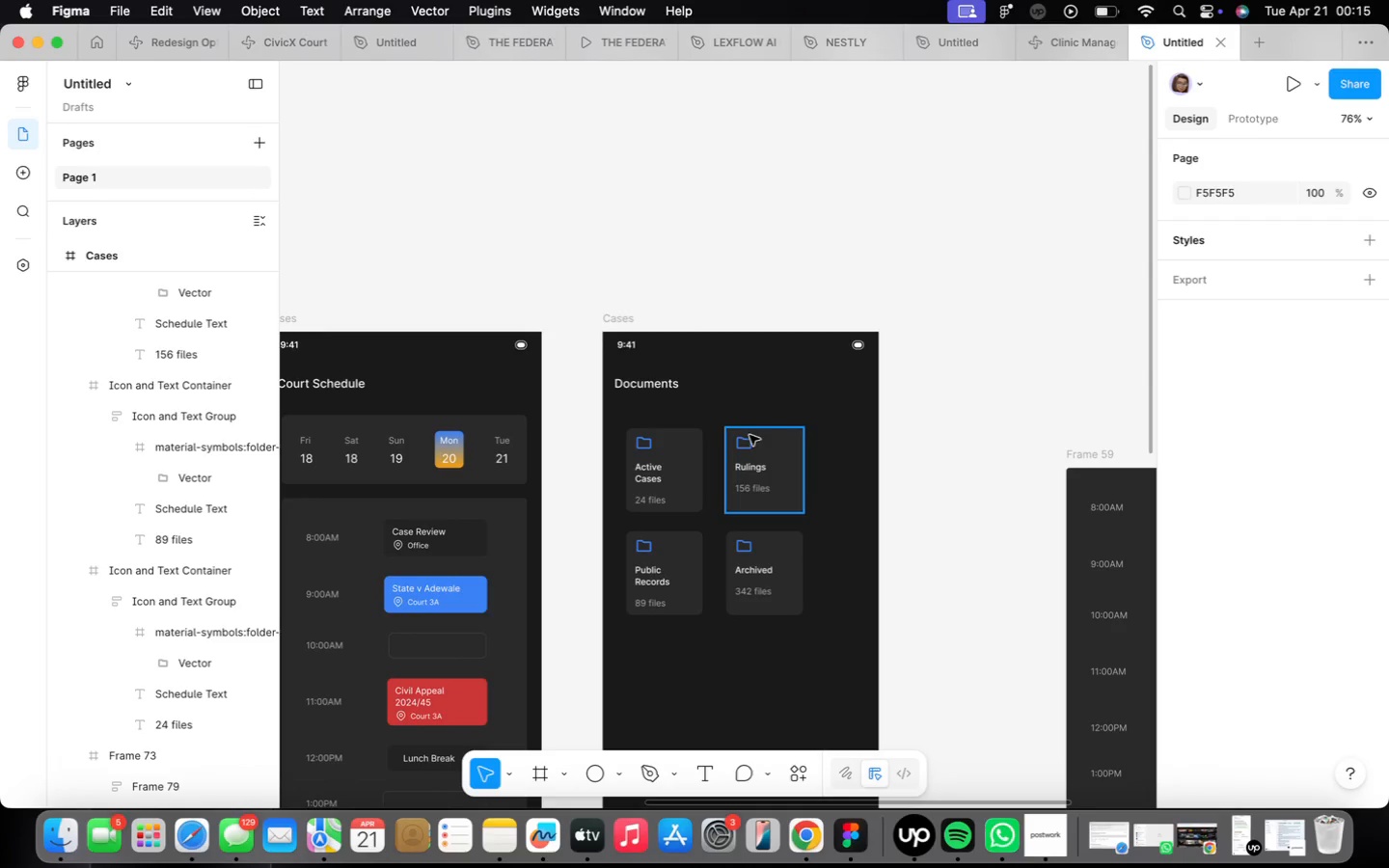 
scroll: coordinate [749, 440], scroll_direction: up, amount: 5.0
 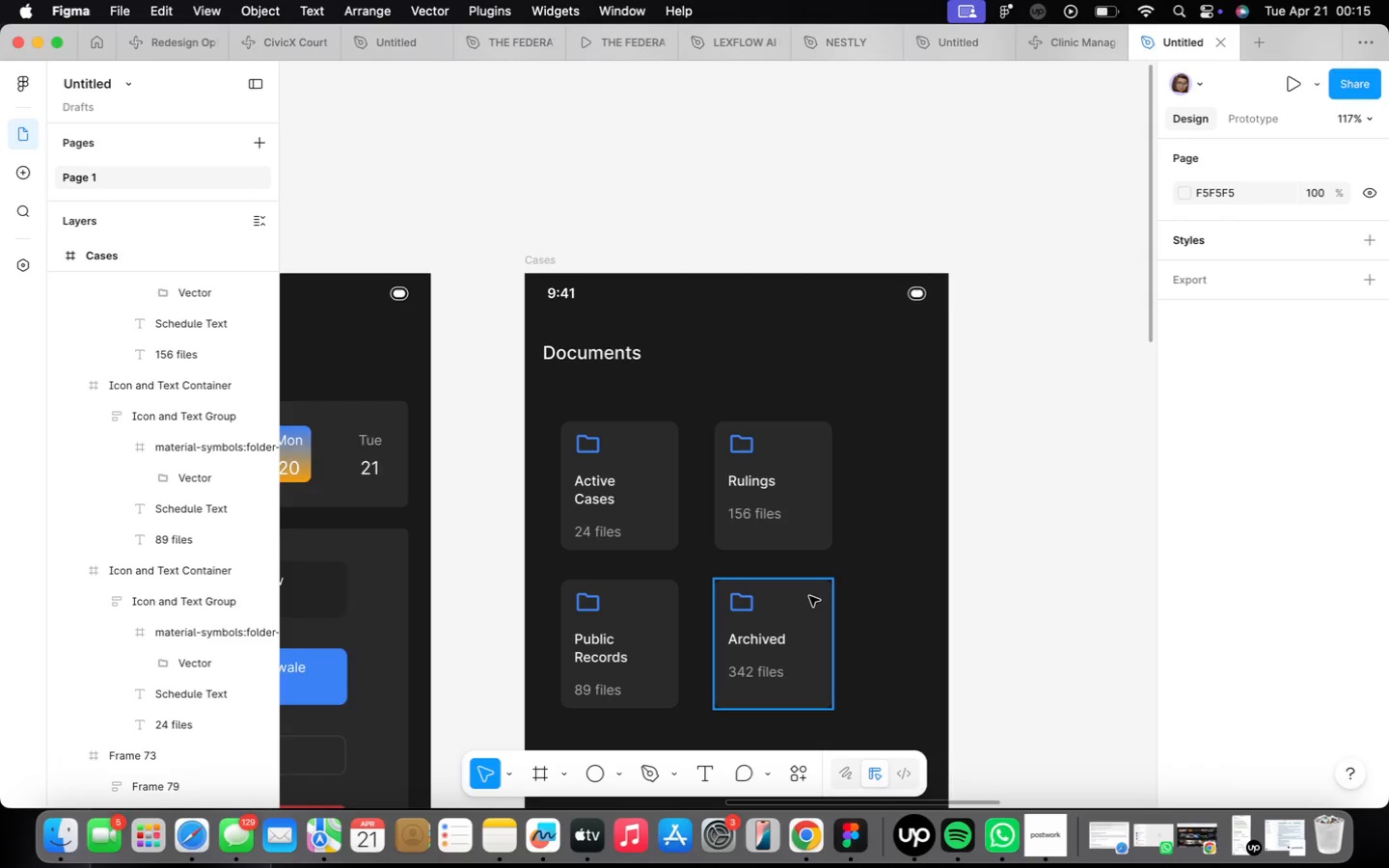 
wait(6.16)
 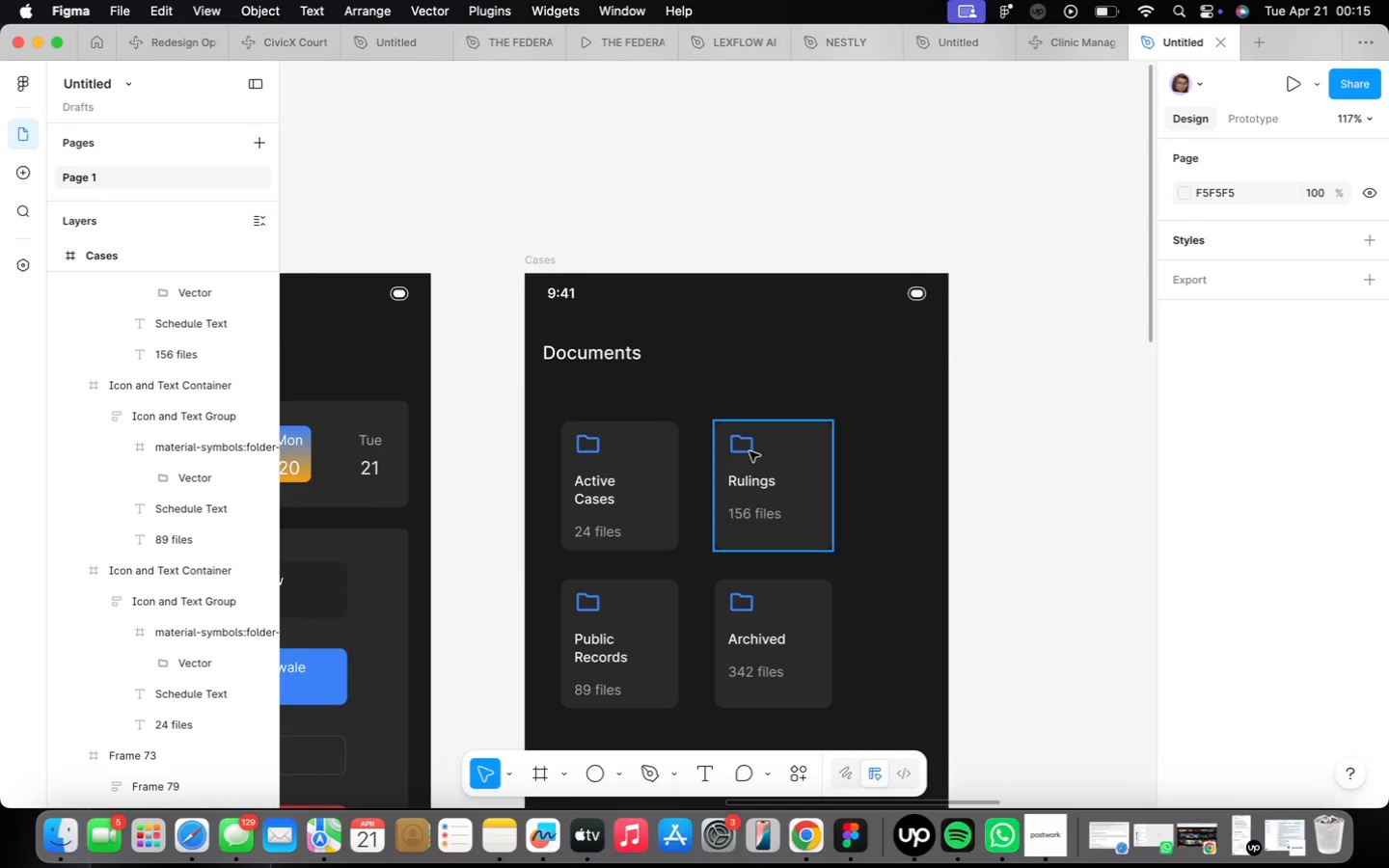 
scroll: coordinate [872, 489], scroll_direction: down, amount: 20.0
 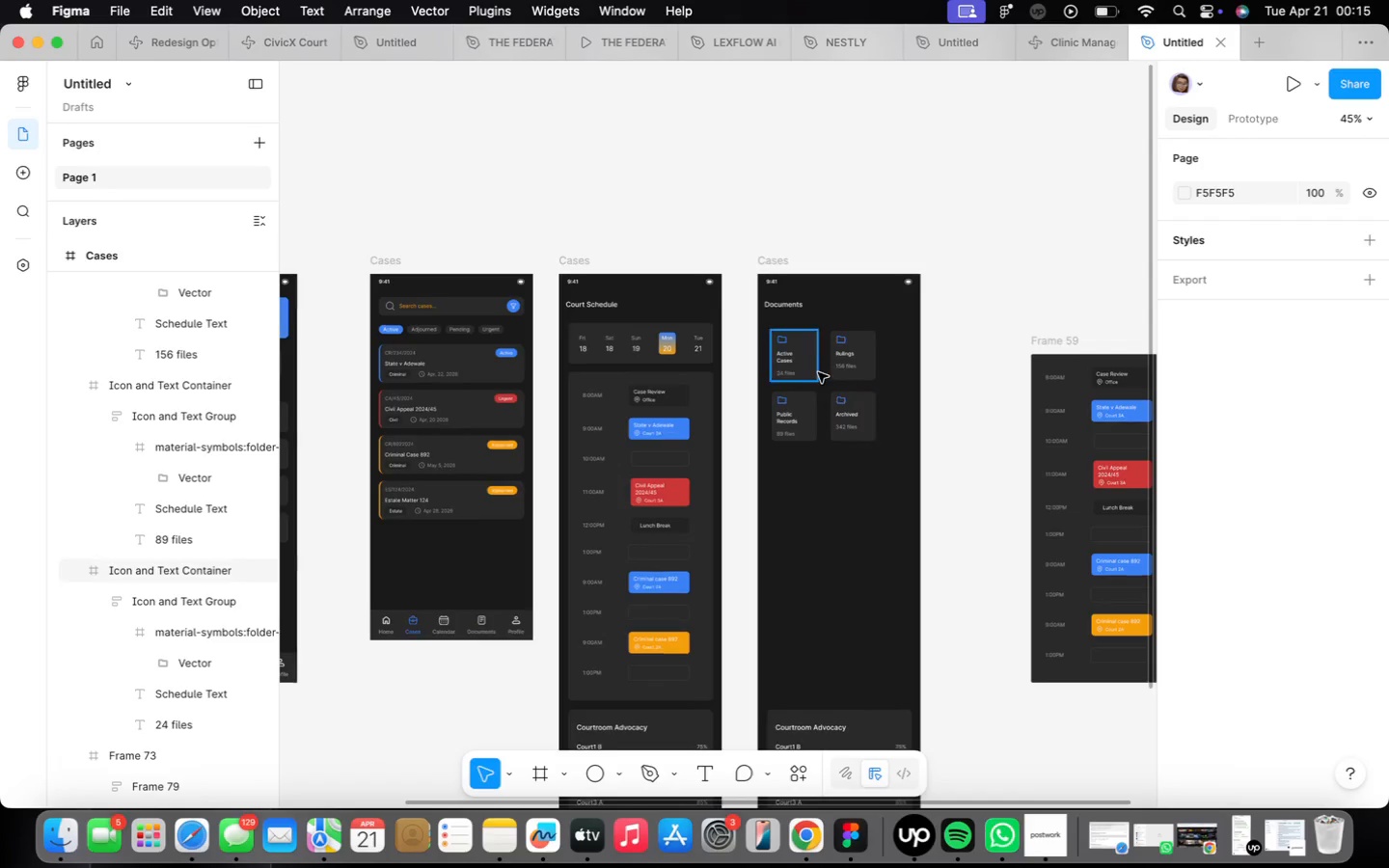 
scroll: coordinate [815, 380], scroll_direction: up, amount: 5.0
 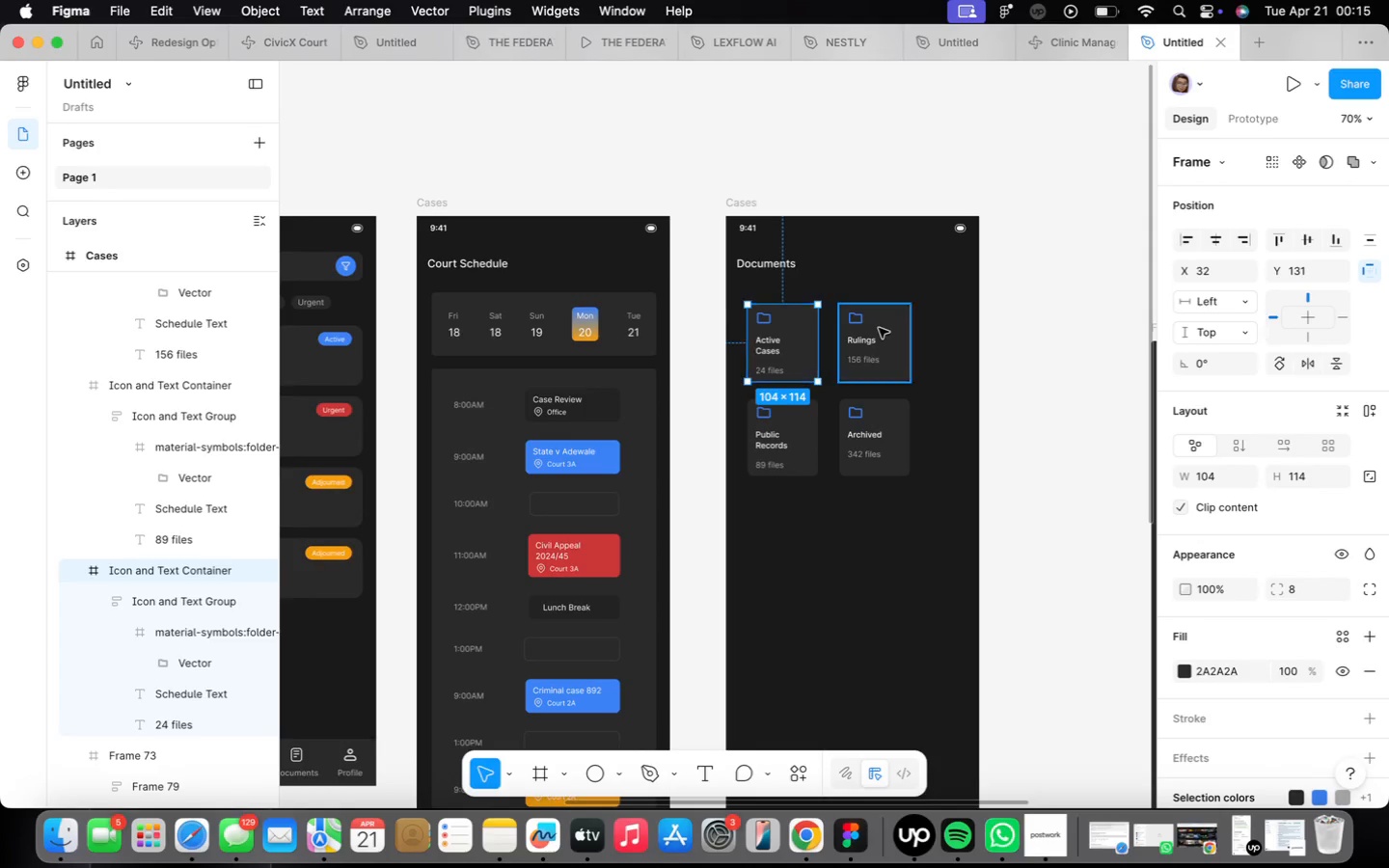 
hold_key(key=ShiftLeft, duration=0.47)
left_click([879, 328])
 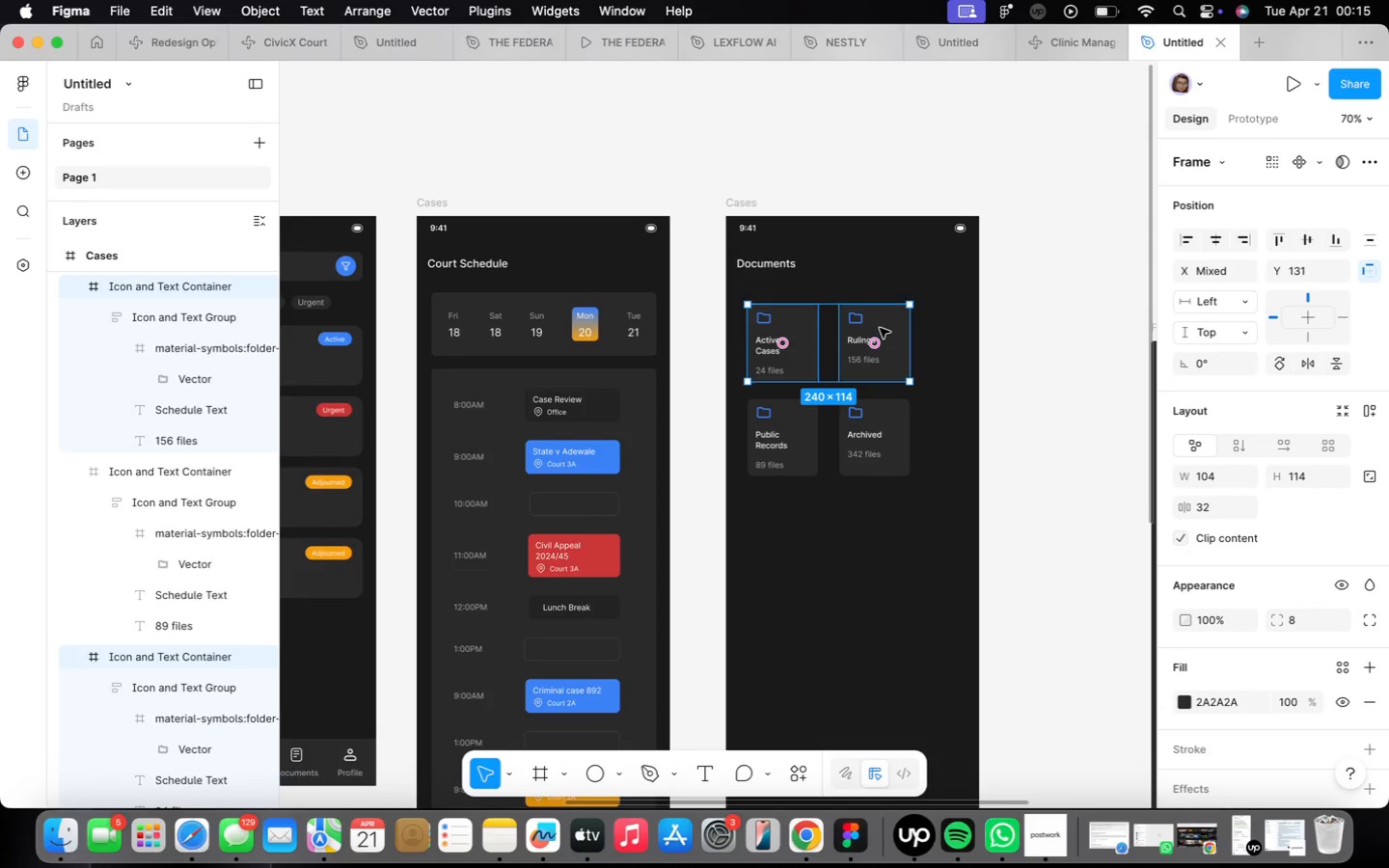 
key(Shift+ShiftLeft)
 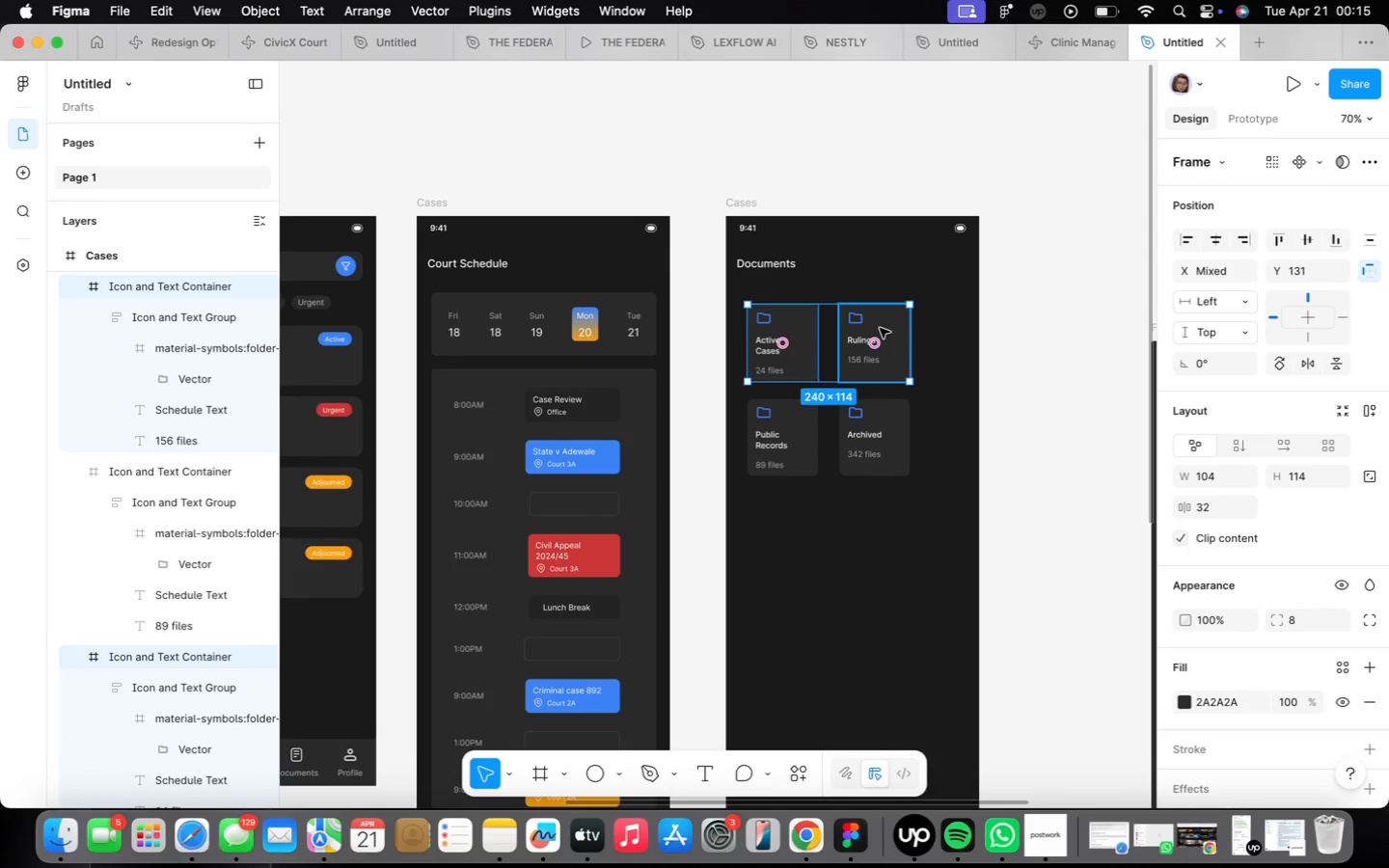 
key(Shift+A)
 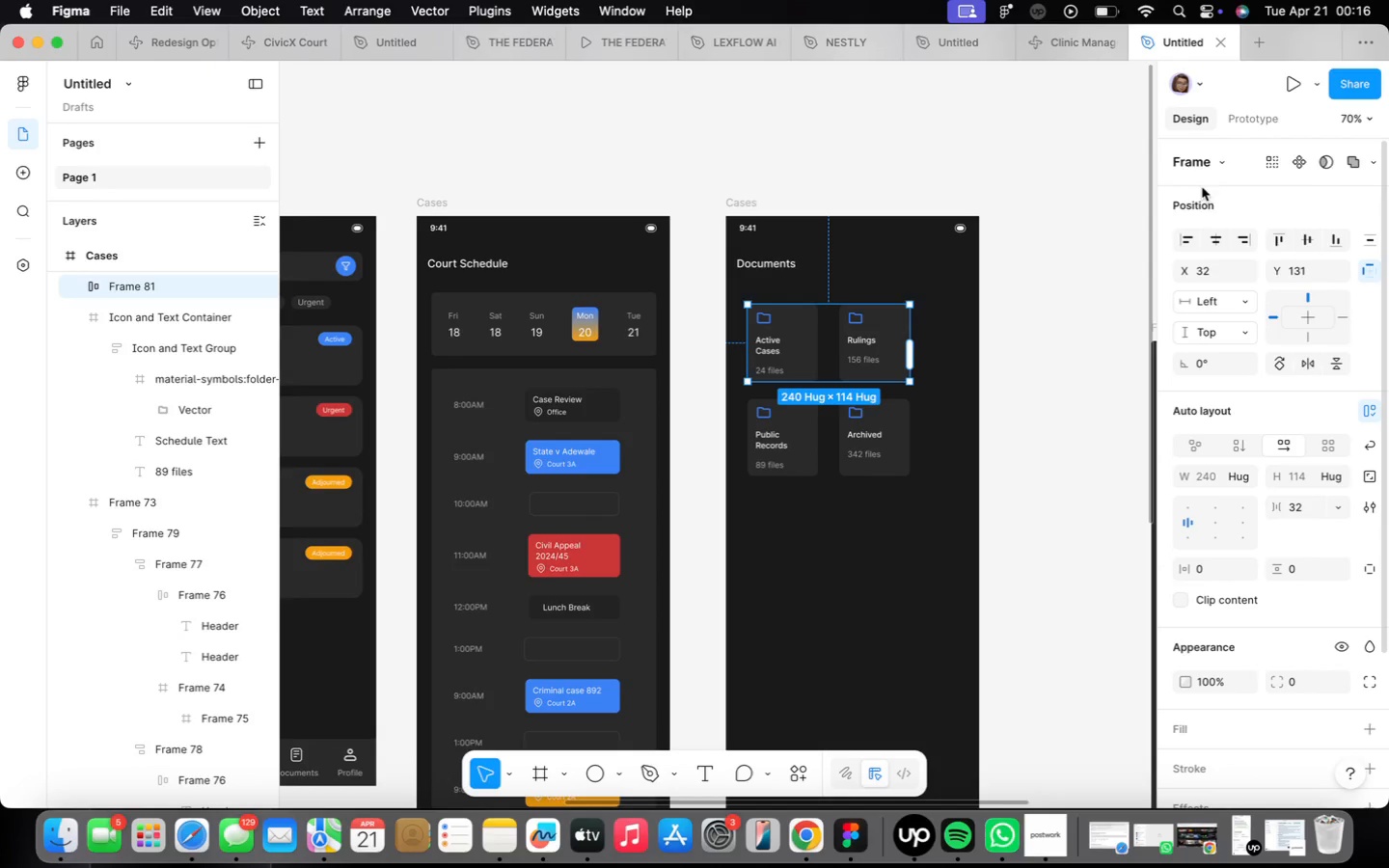 
left_click([1213, 237])
 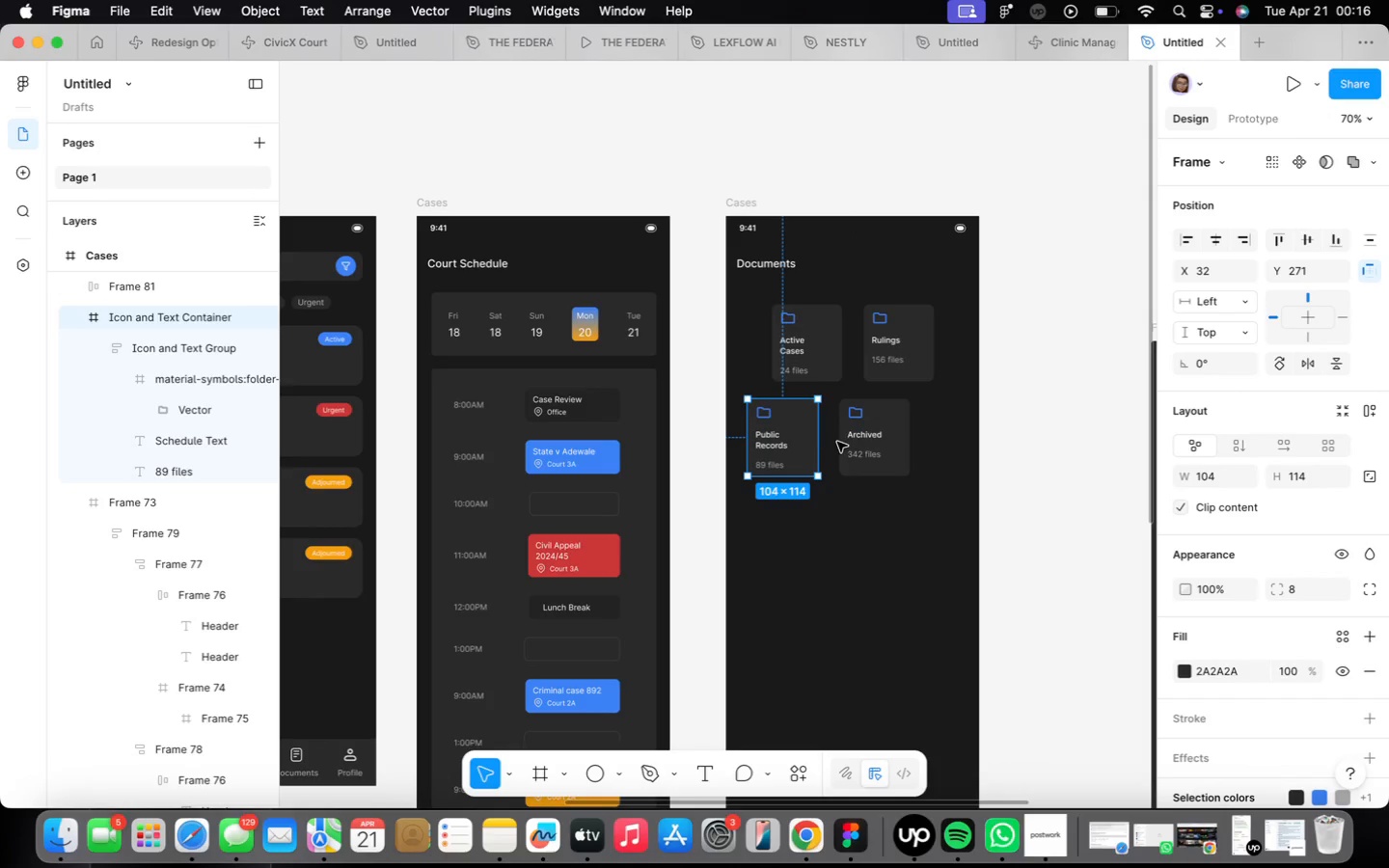 
hold_key(key=ShiftLeft, duration=0.39)
left_click([863, 438])
 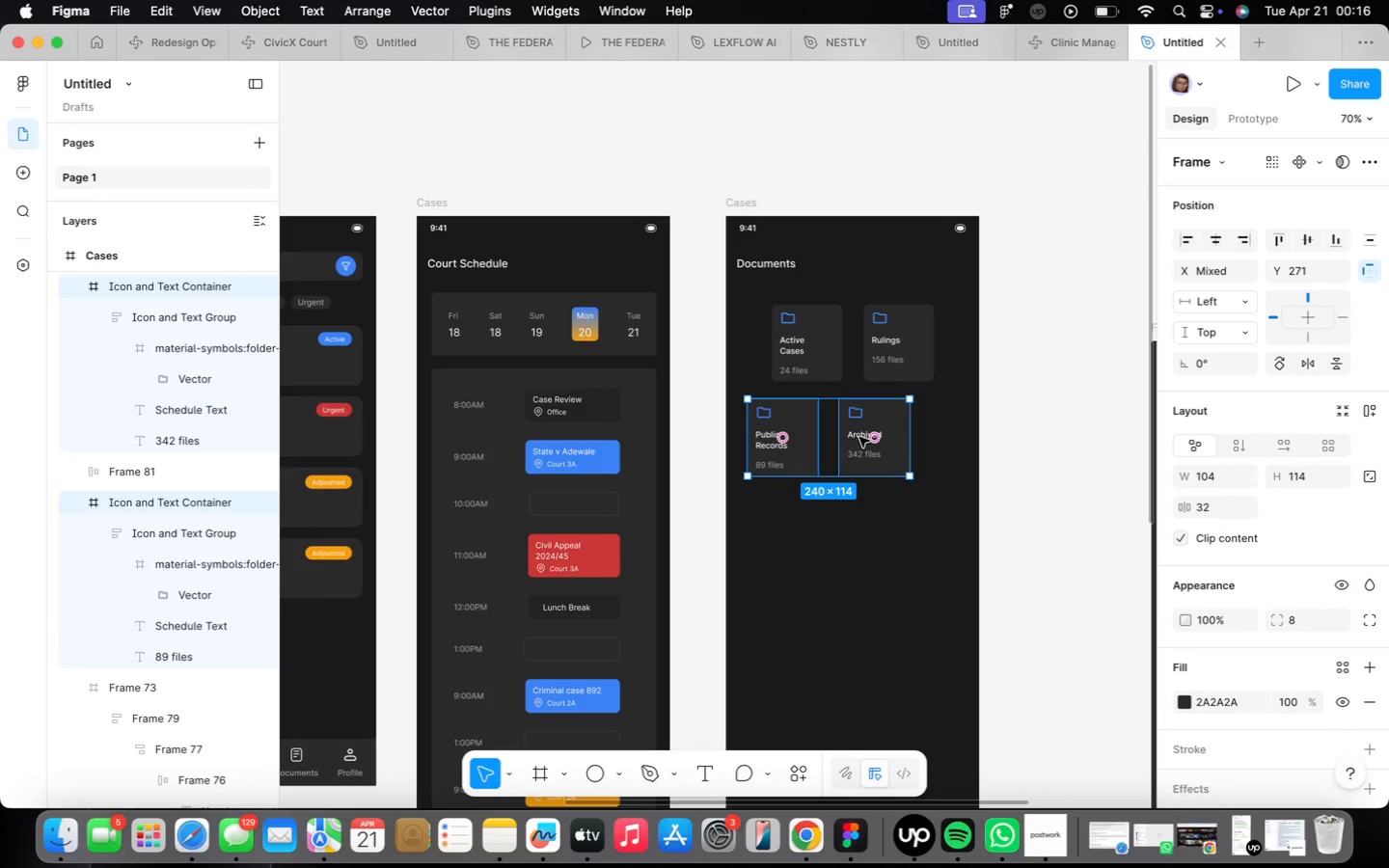 
key(Shift+ShiftLeft)
 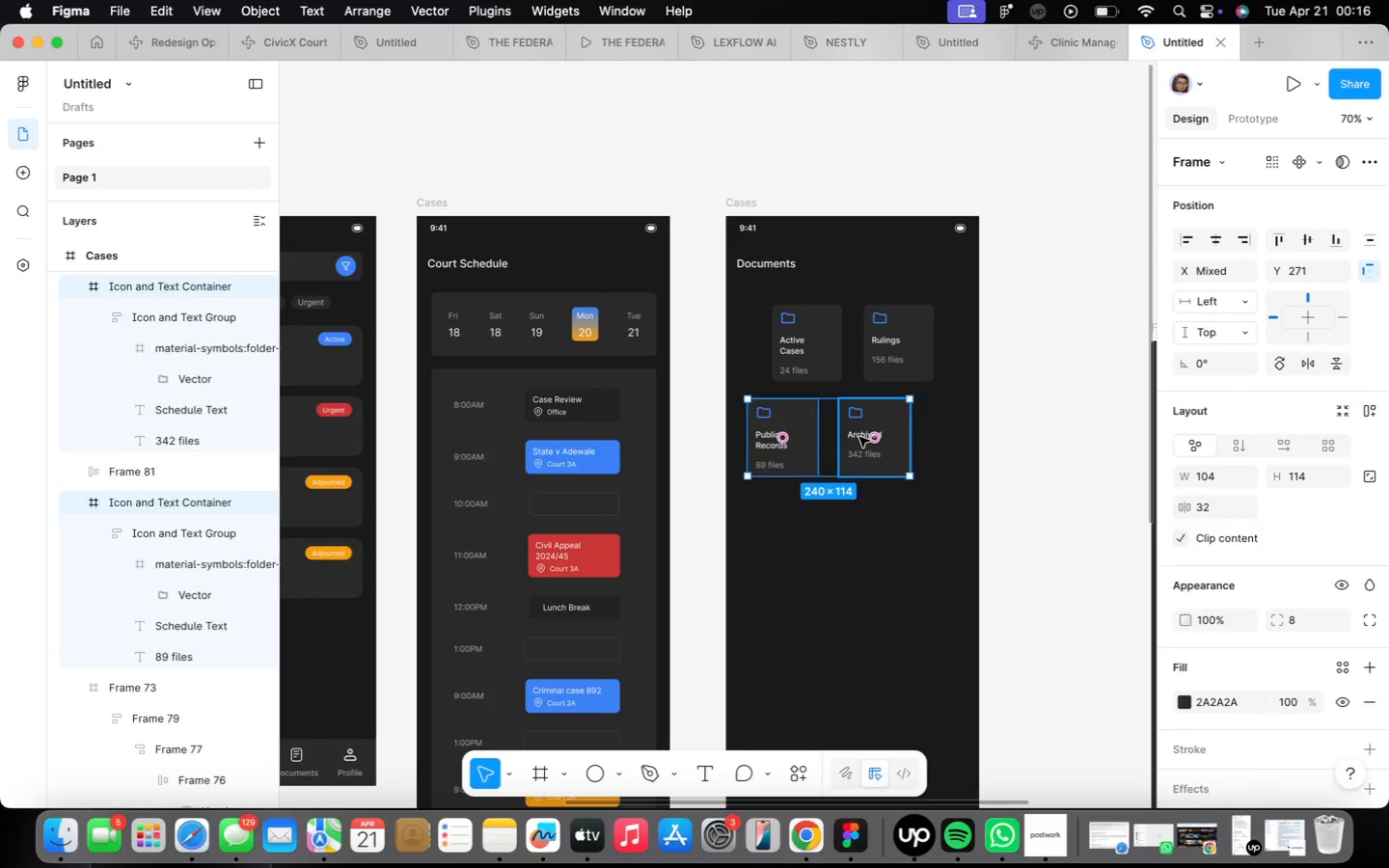 
key(Shift+A)
 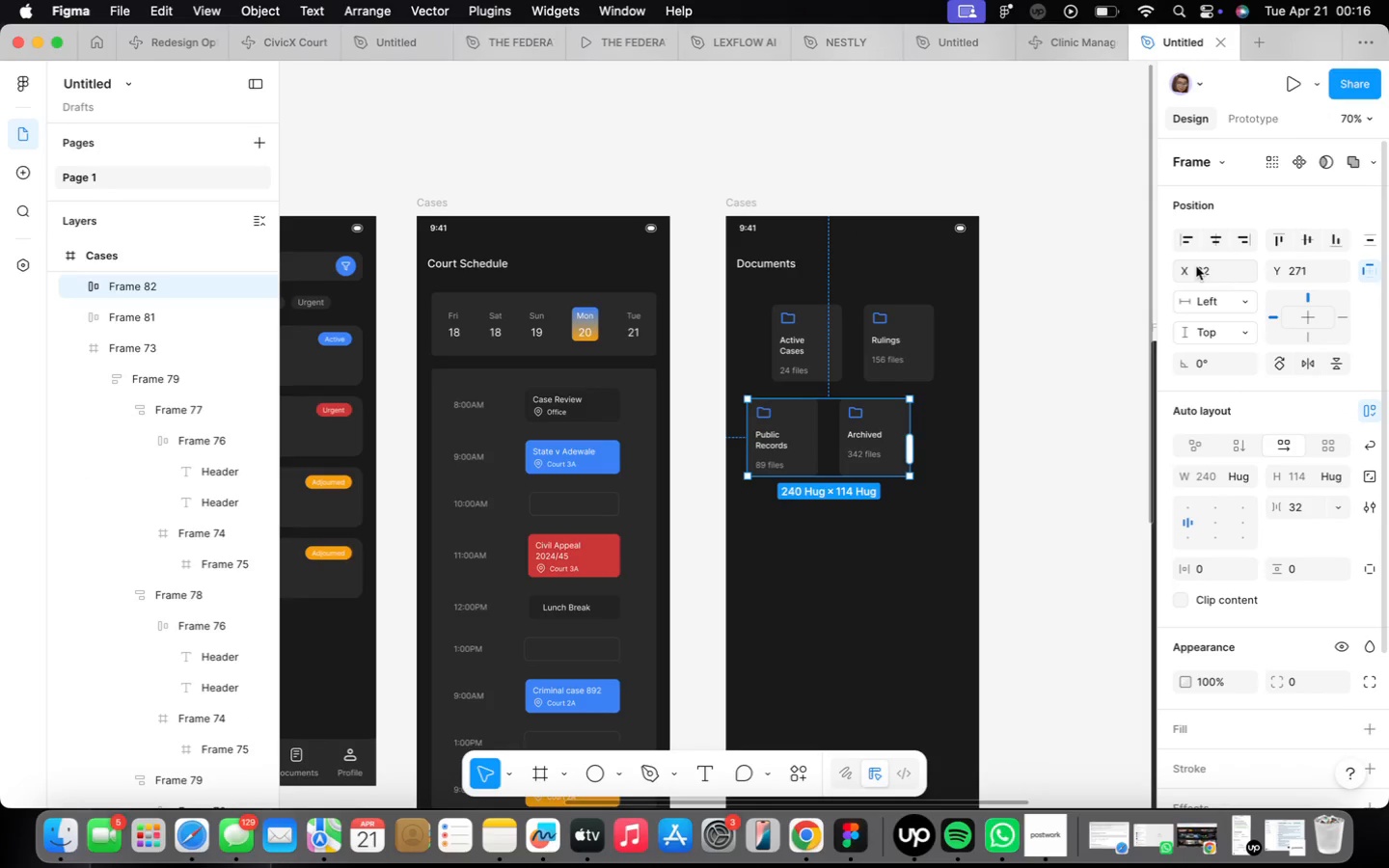 
left_click([1225, 235])
 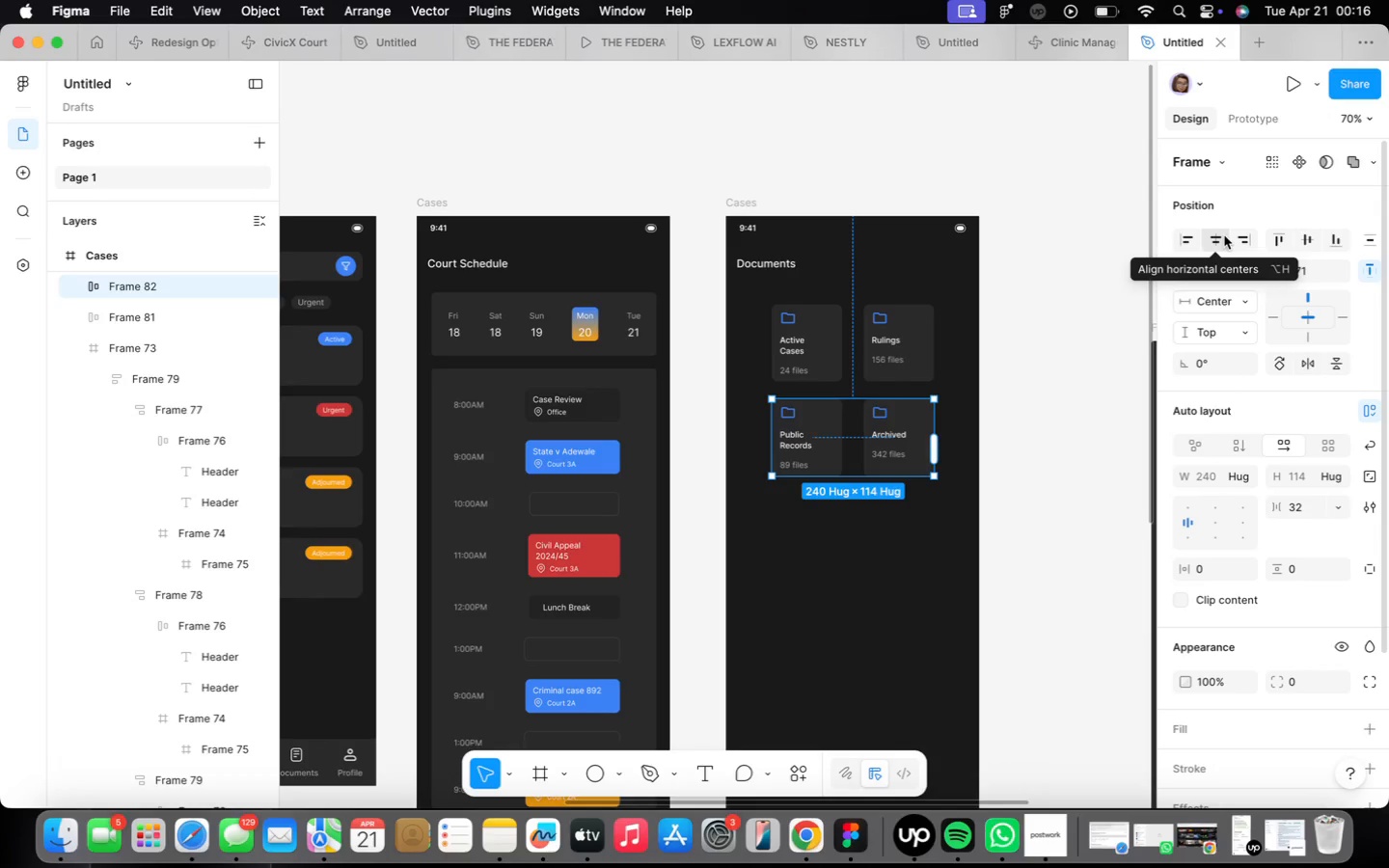 
wait(14.74)
 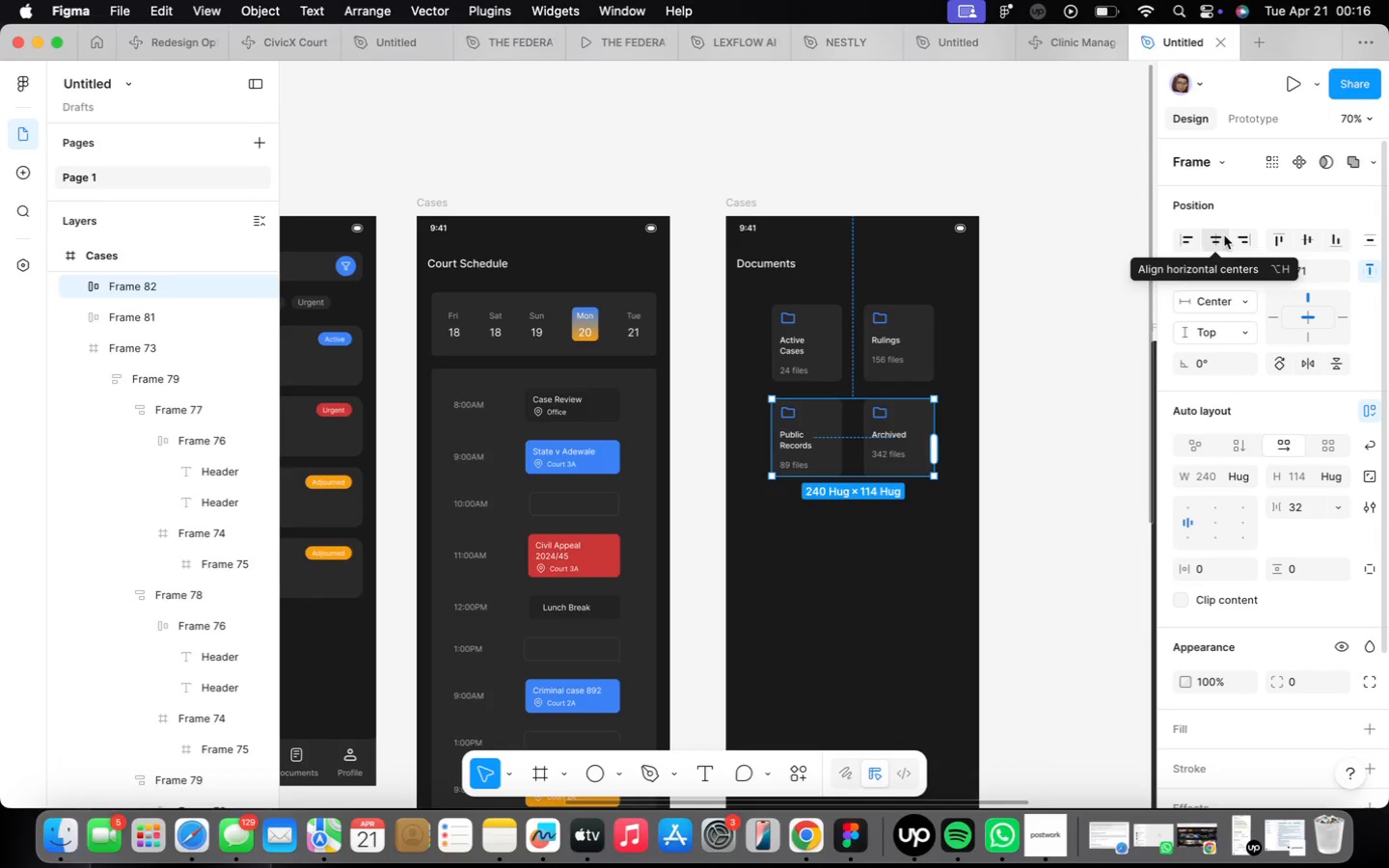 
scroll: coordinate [755, 266], scroll_direction: up, amount: 5.0
 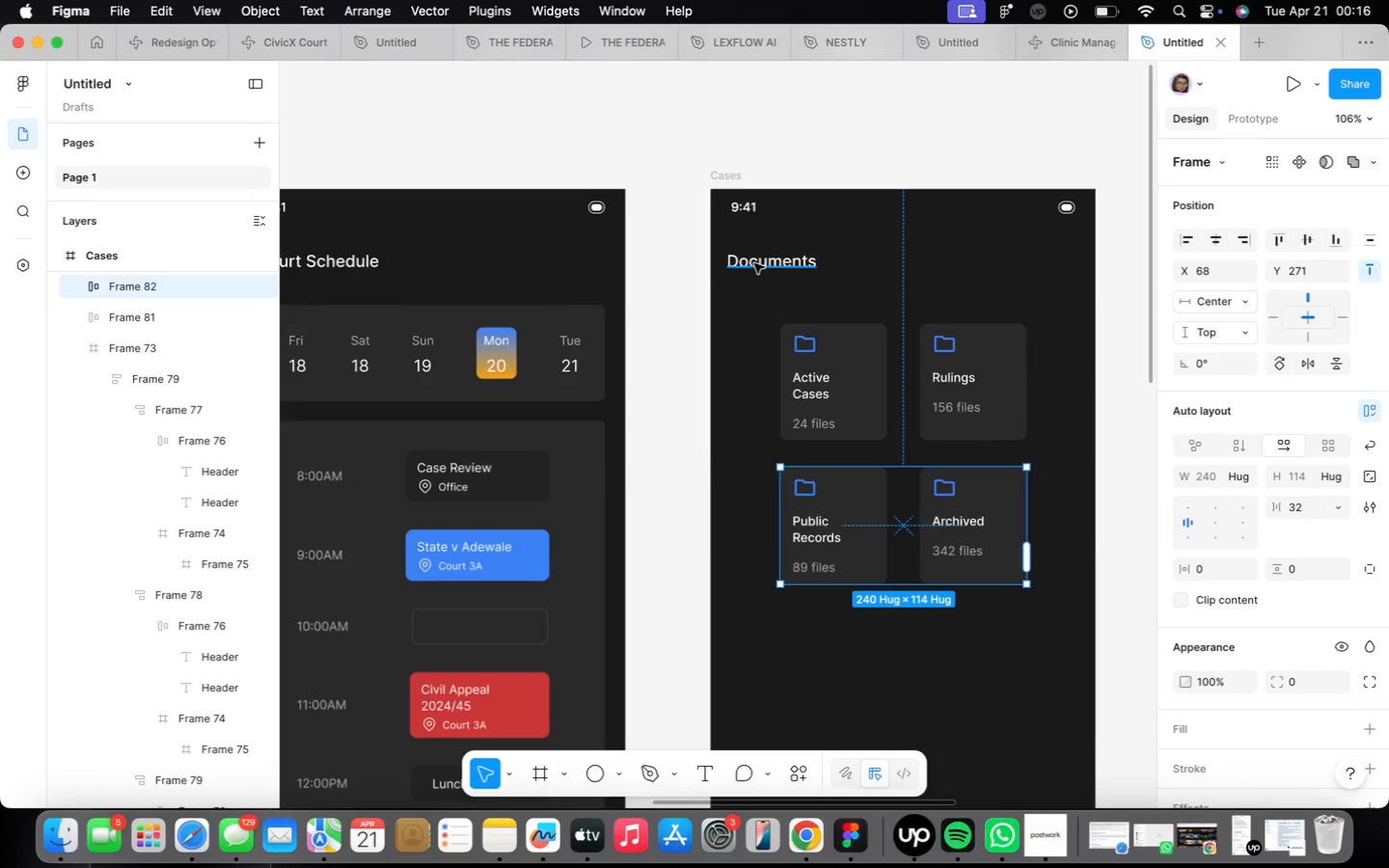 
left_click([754, 263])
 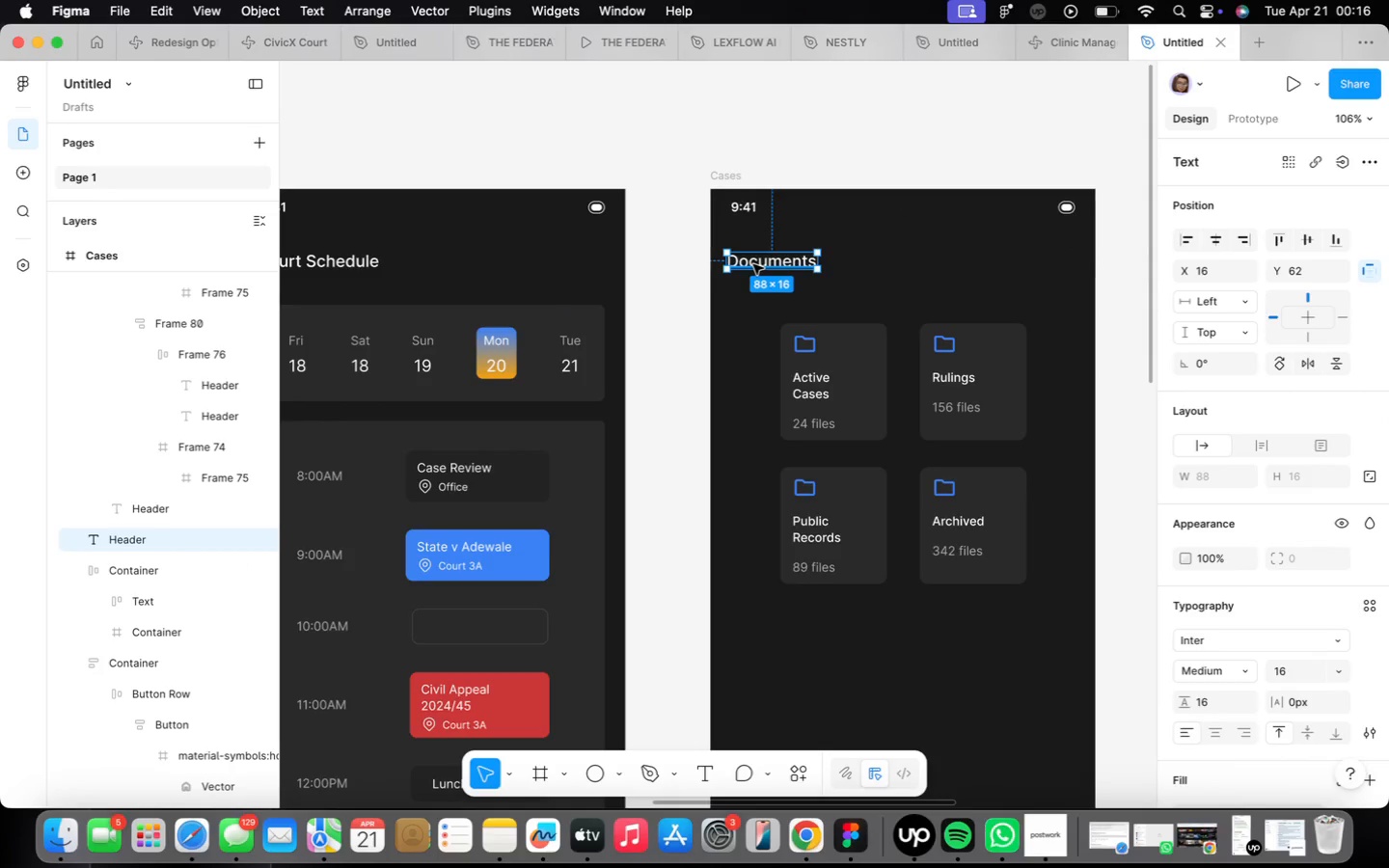 
hold_key(key=OptionLeft, duration=4.49)
left_click_drag(start_coordinate=[753, 264], to_coordinate=[752, 646])
 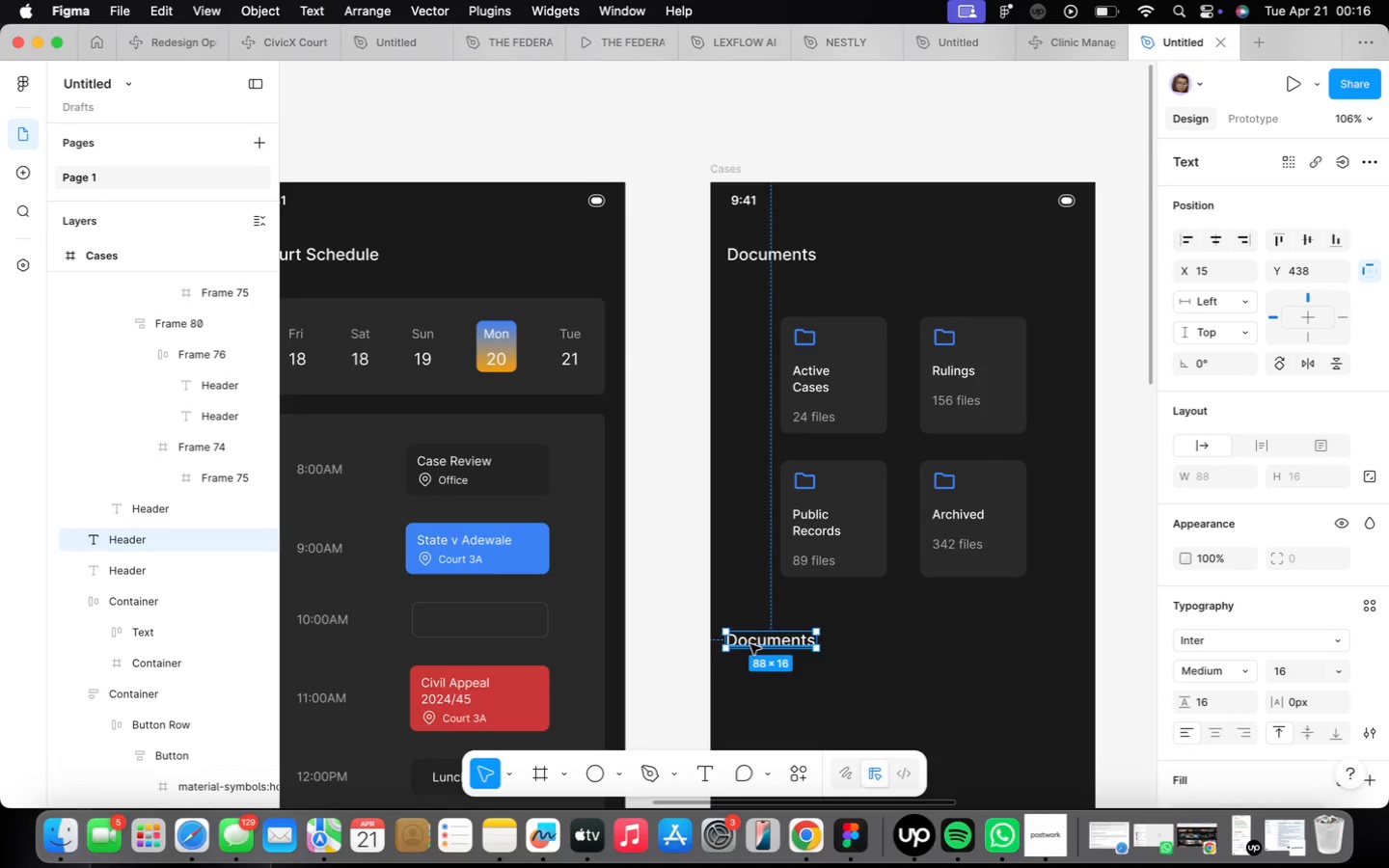 
key(ArrowRight)
 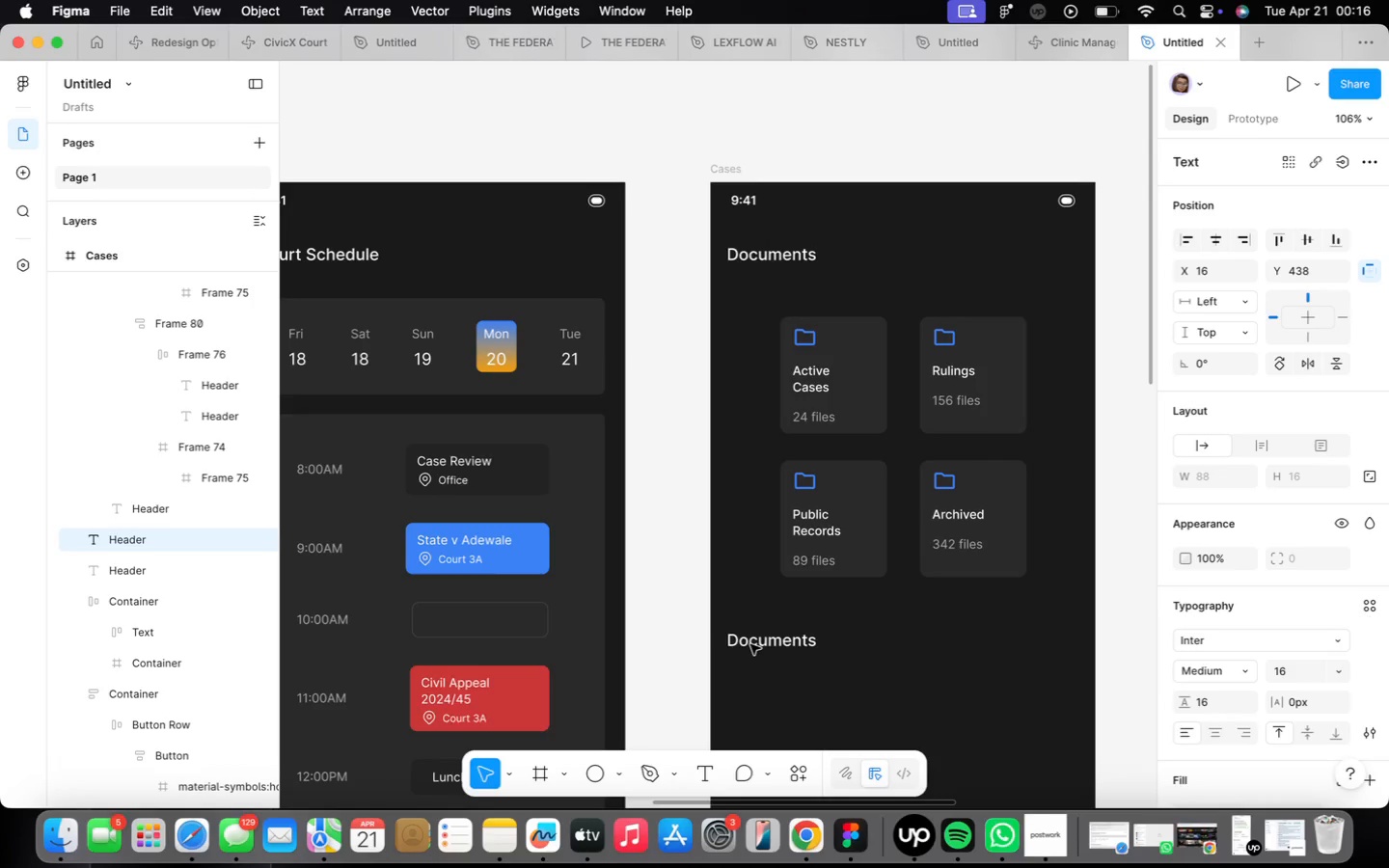 
double_click([750, 644])
 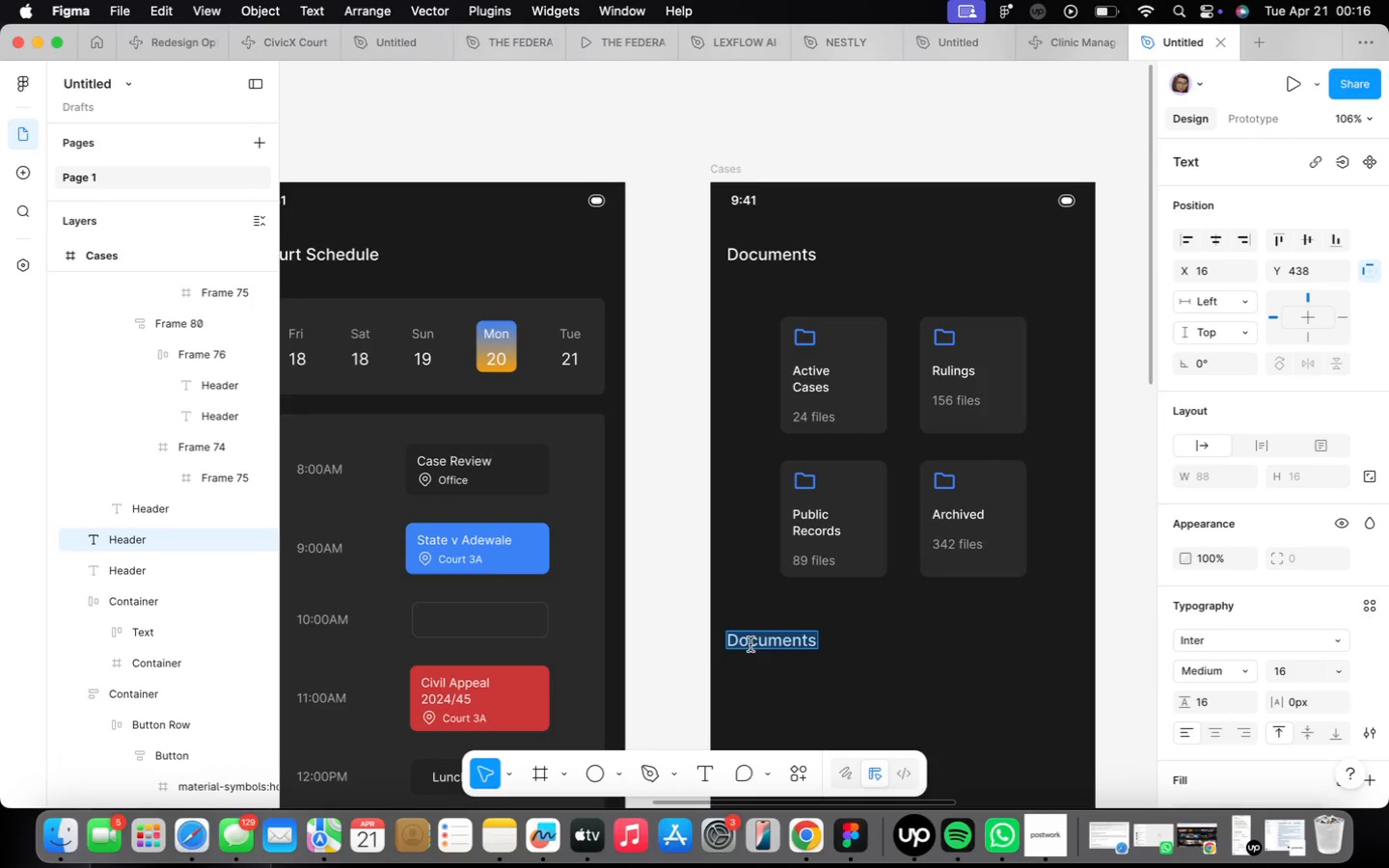 
type(Recent File)
 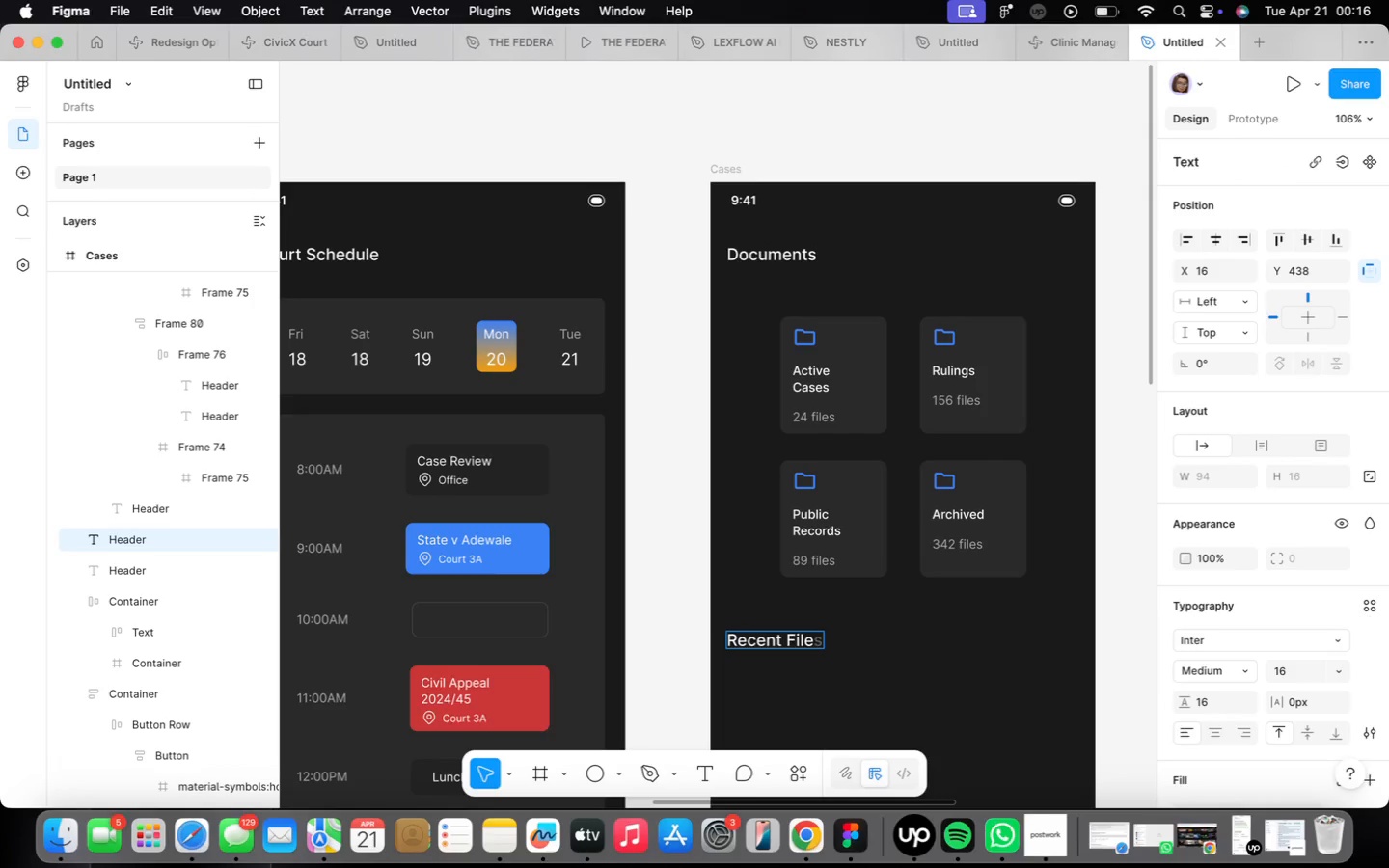 
key(S)
 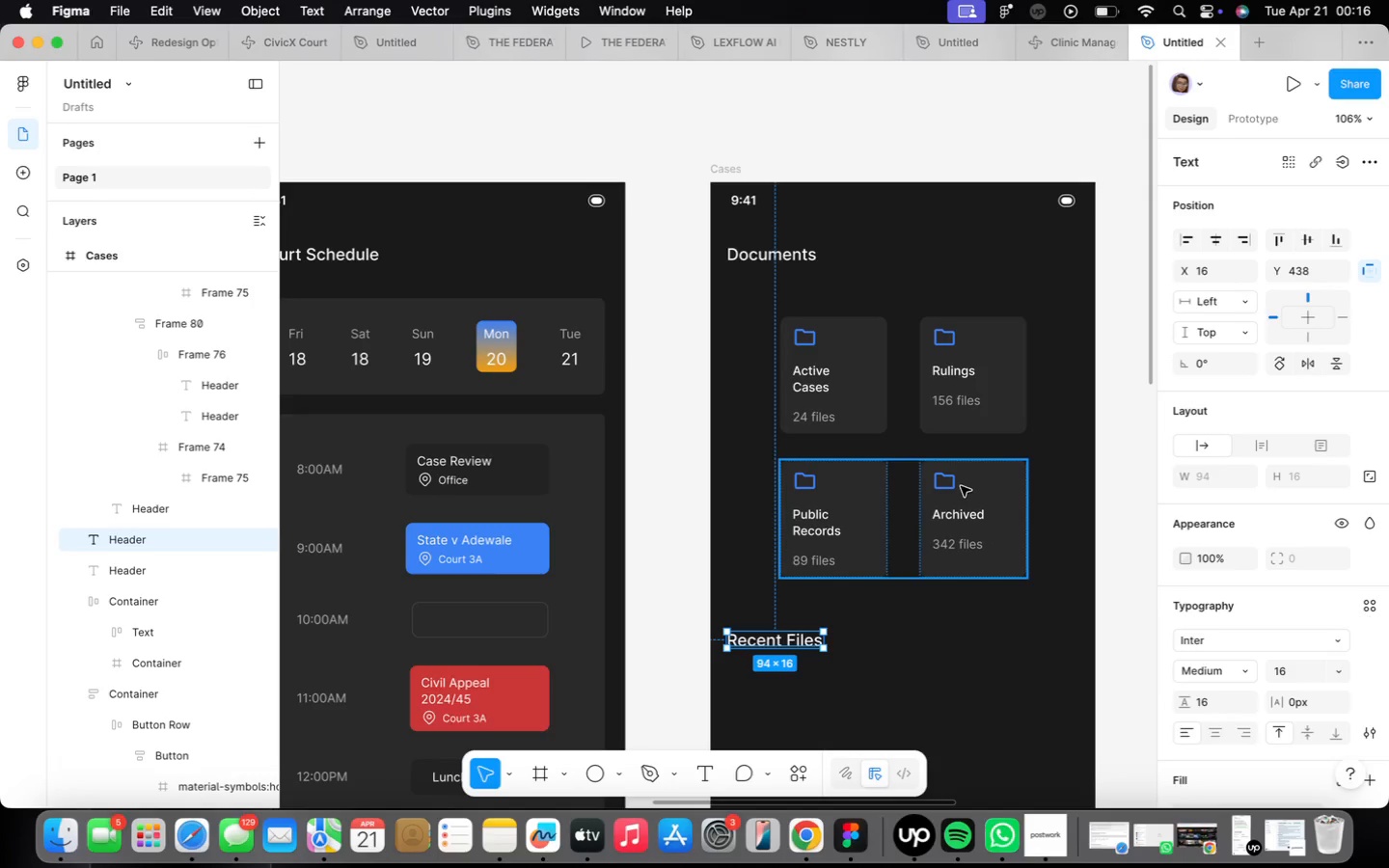 
wait(7.24)
 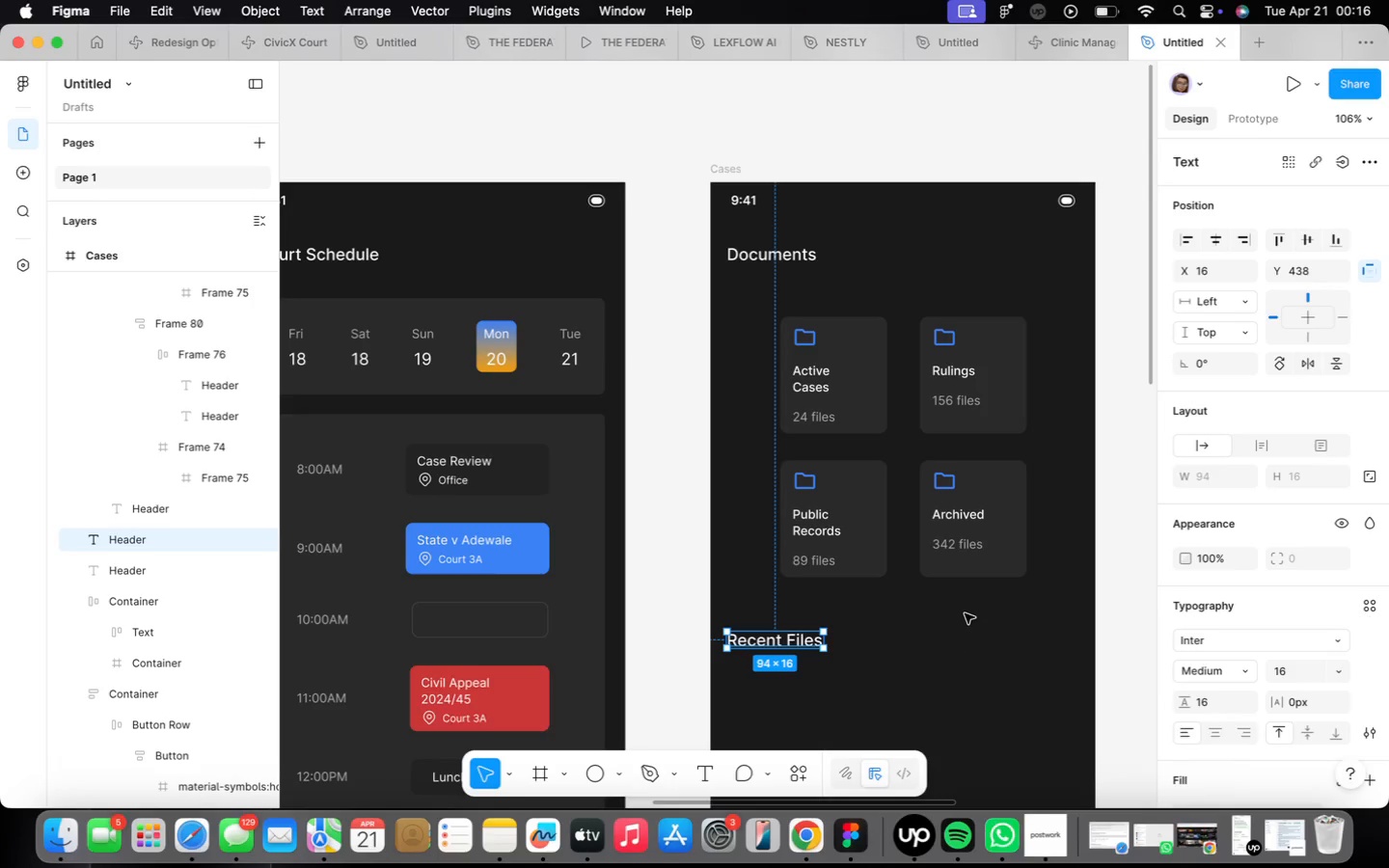 
double_click([952, 344])
 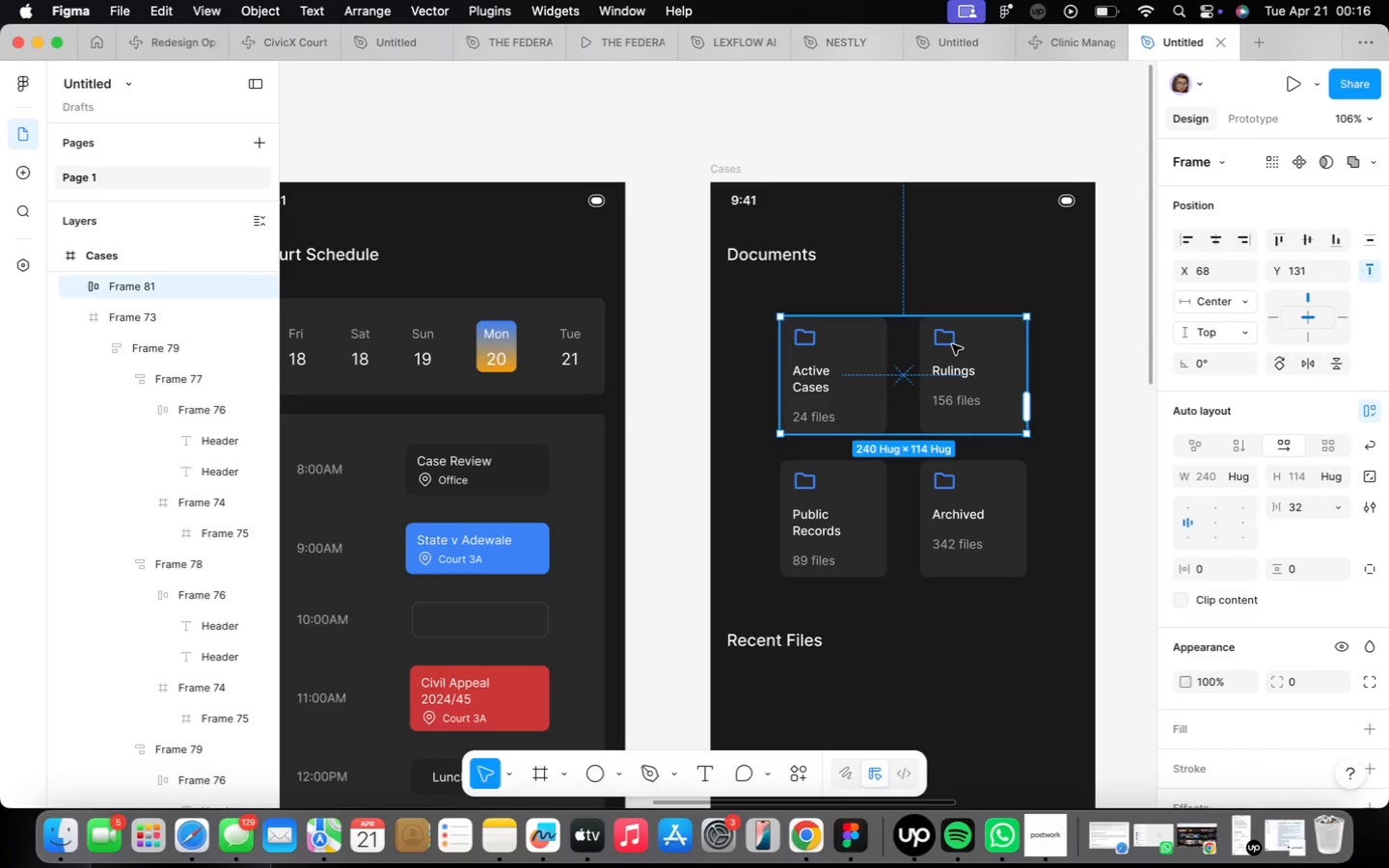 
triple_click([952, 344])
 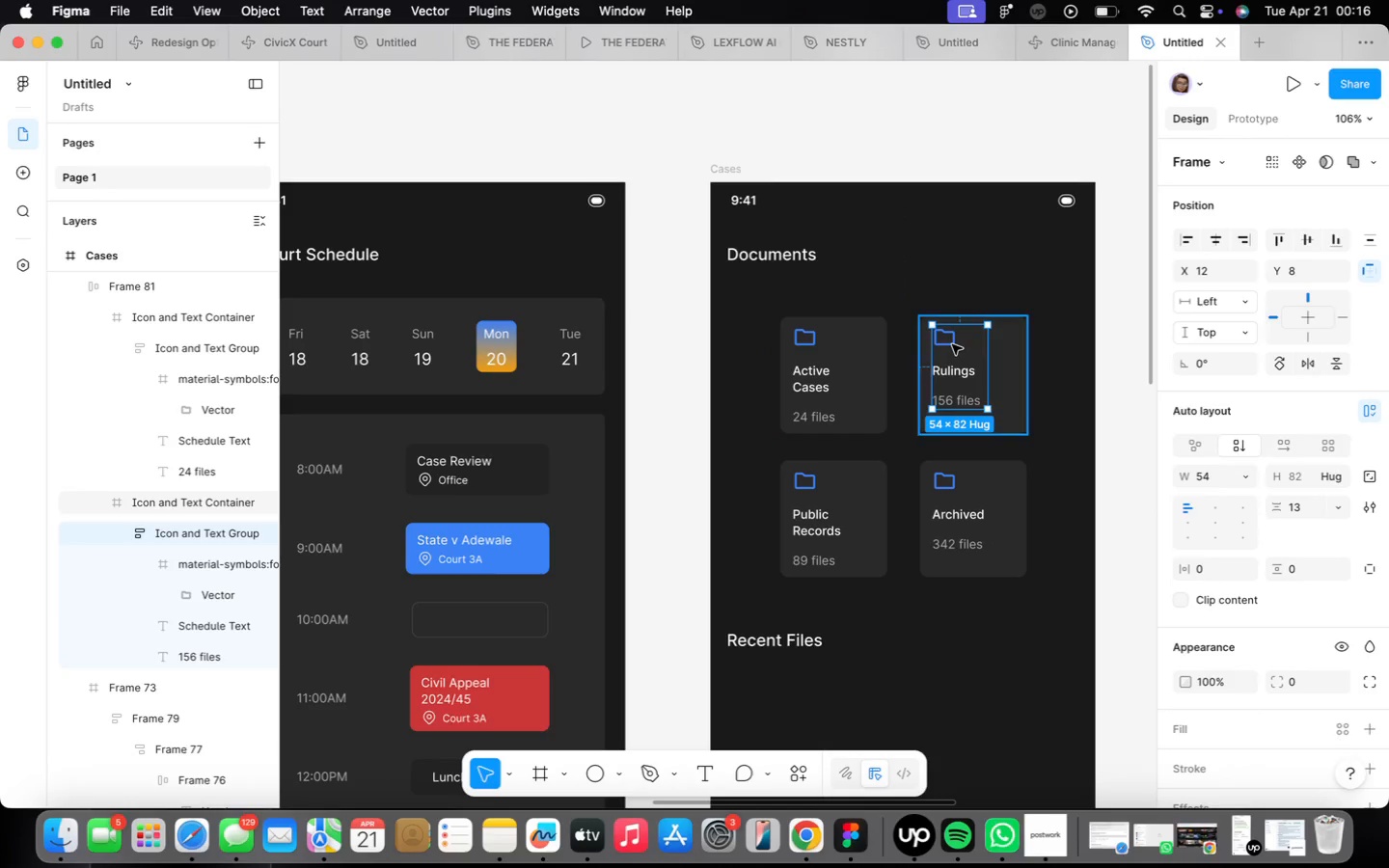 
triple_click([952, 344])
 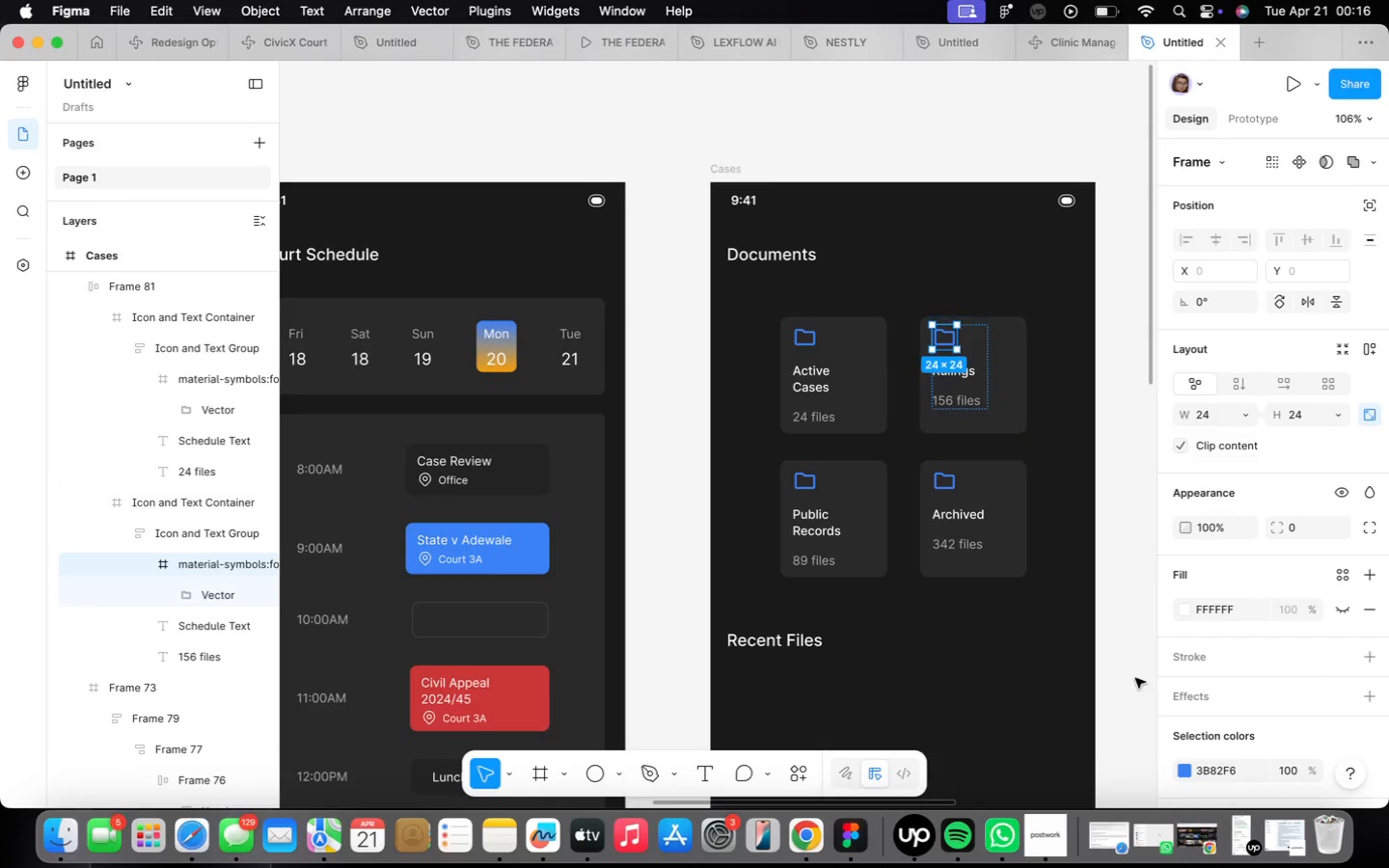 
scroll: coordinate [1242, 677], scroll_direction: down, amount: 17.0
 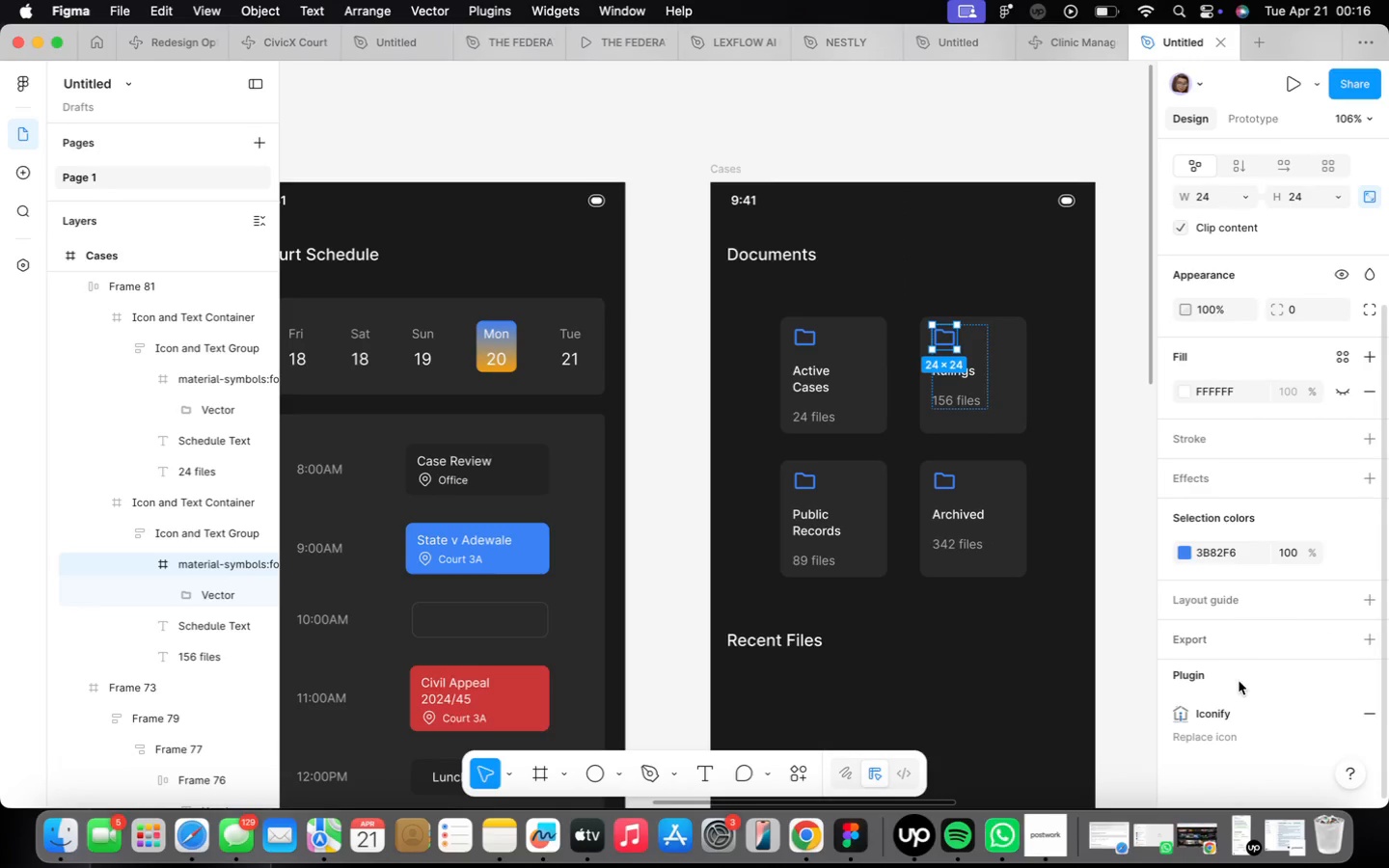 
mouse_move([1234, 556])
 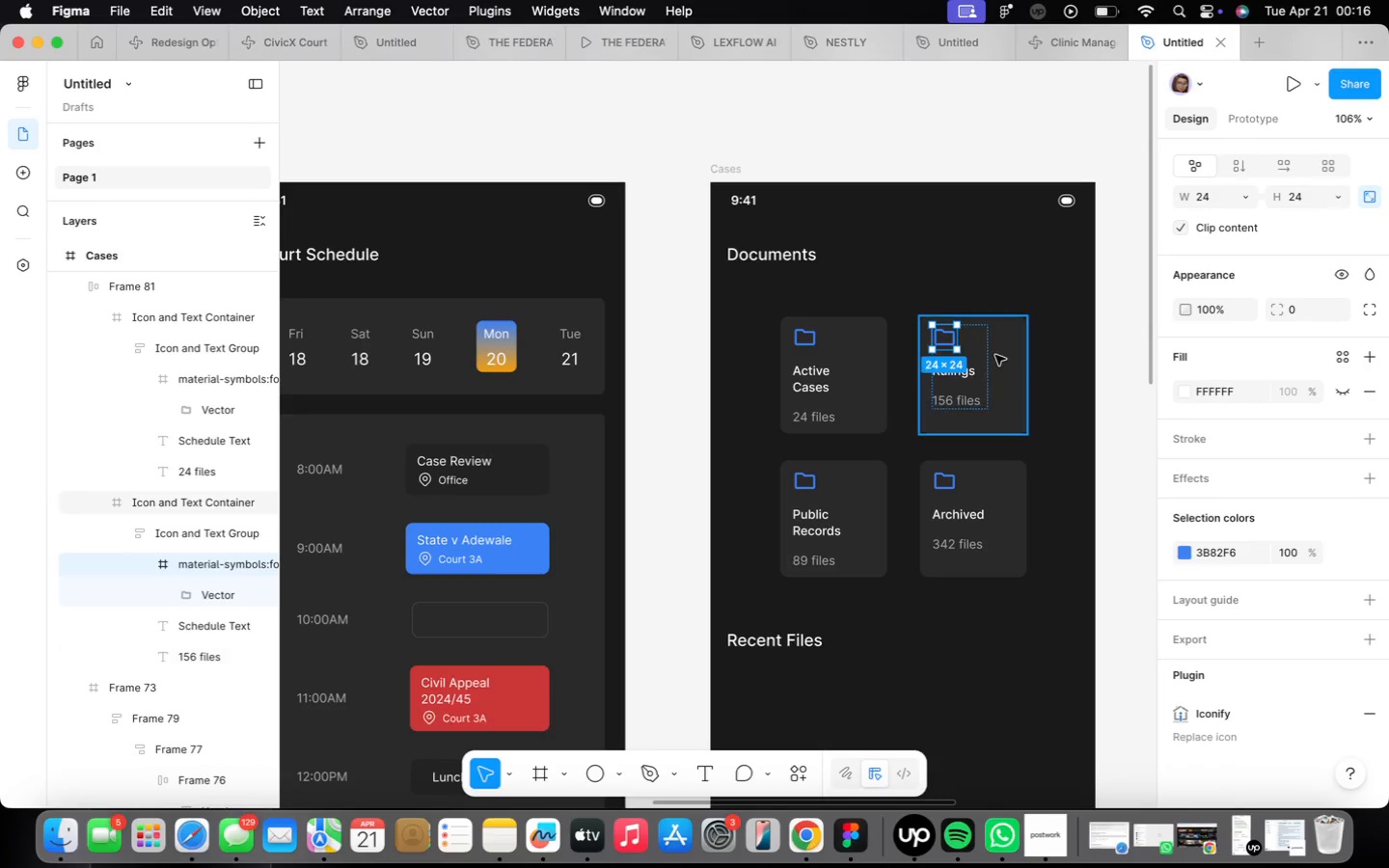 
right_click([950, 341])
 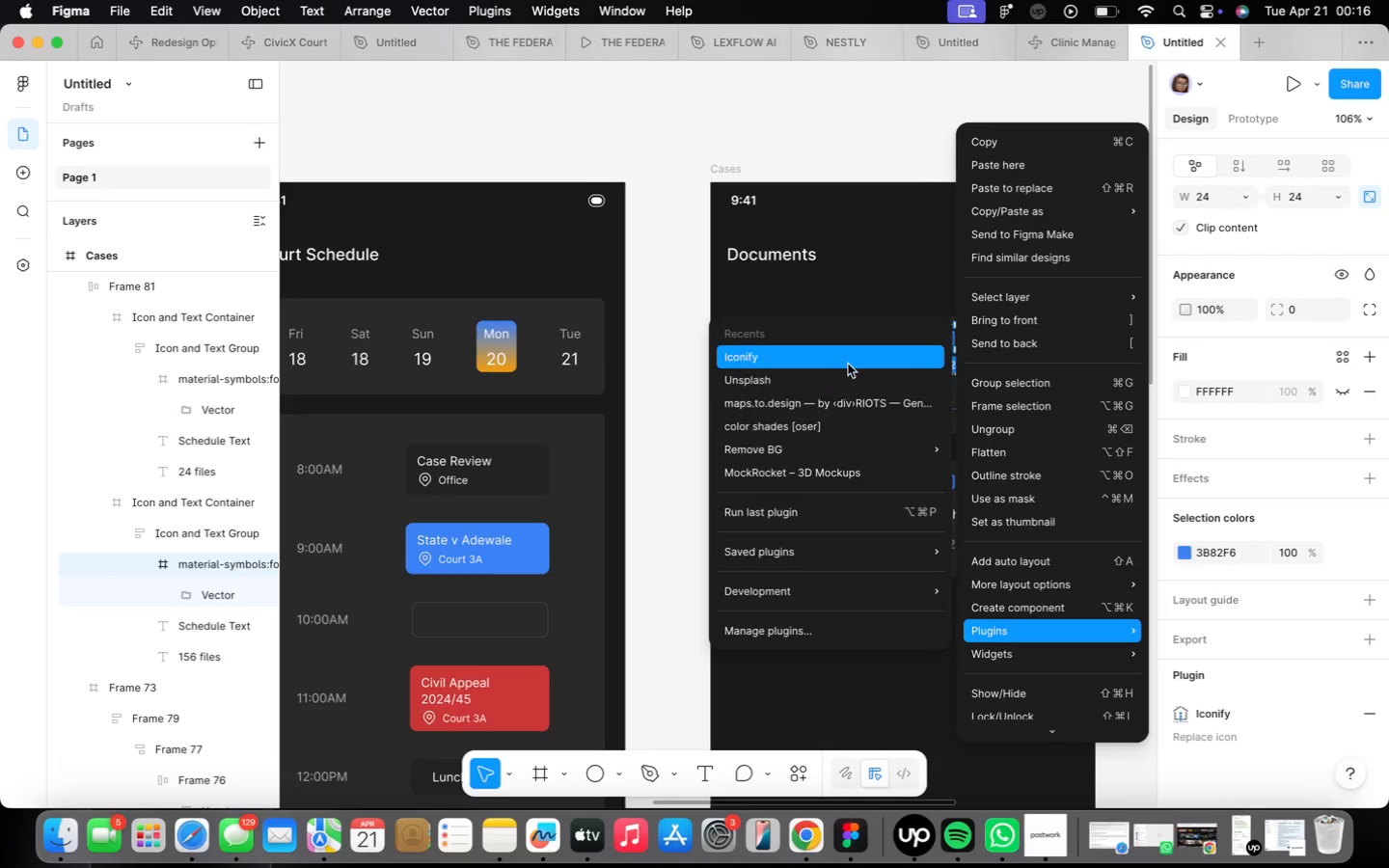 
mouse_move([845, 428])
 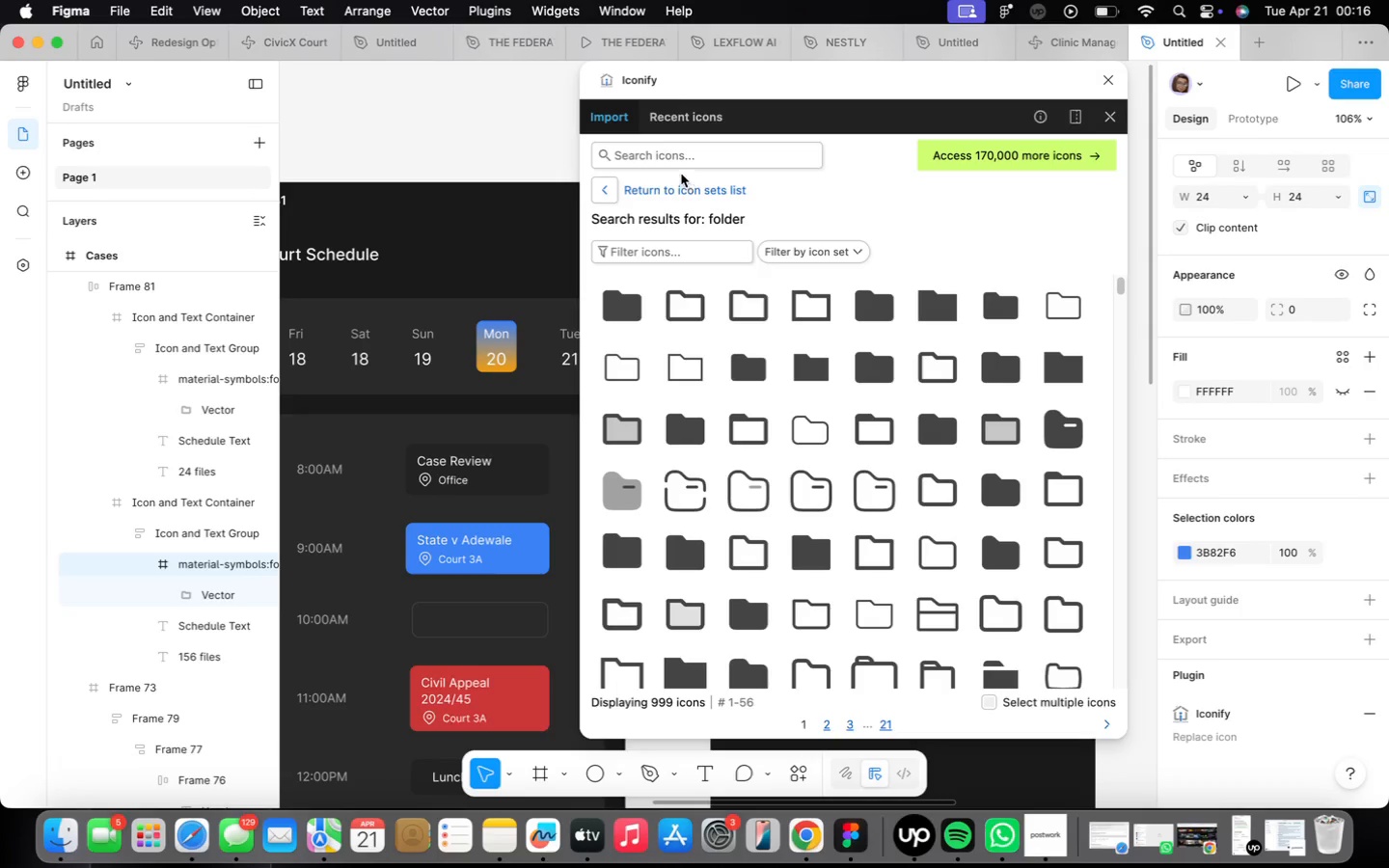 
left_click([666, 157])
 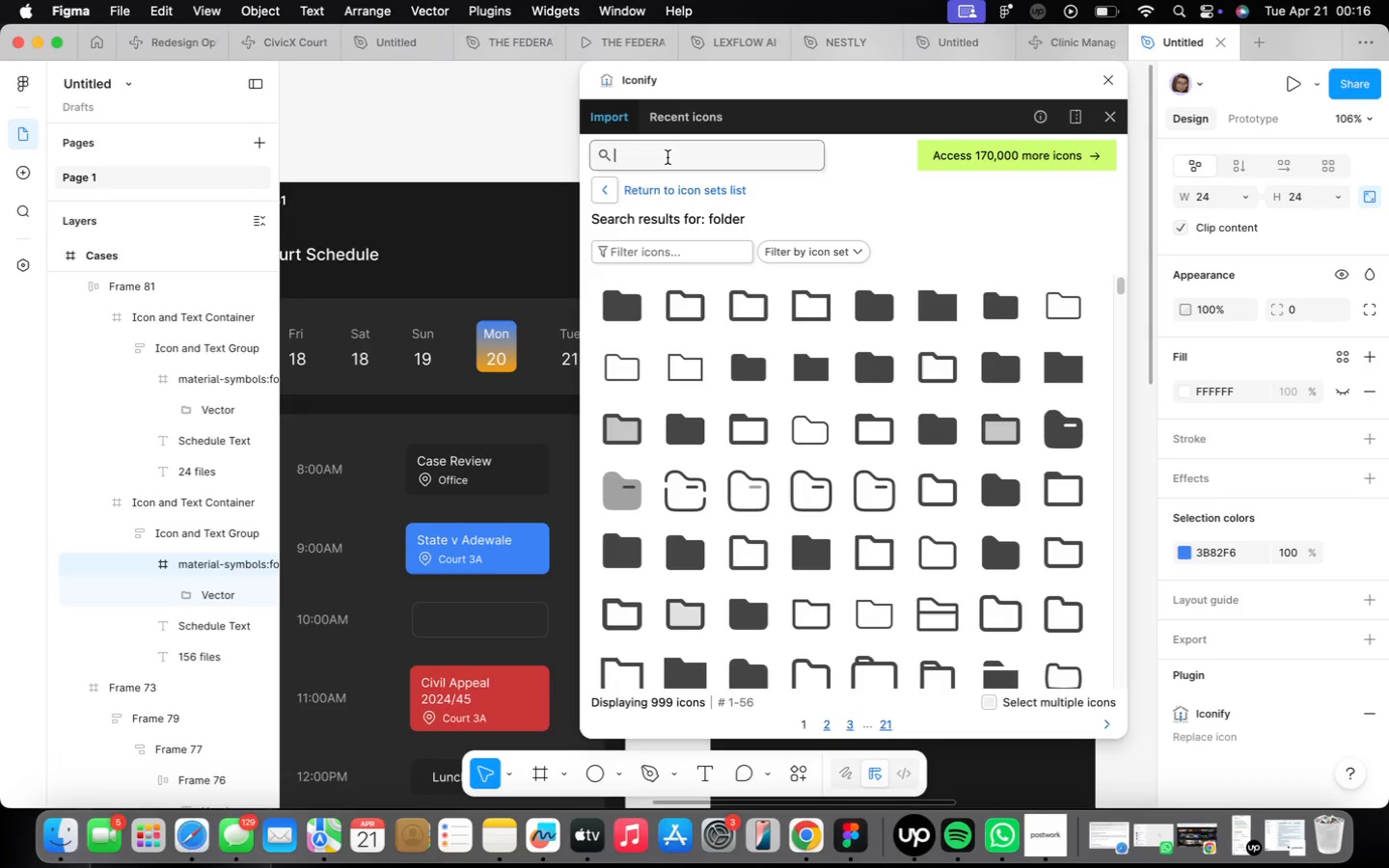 
type(document)
 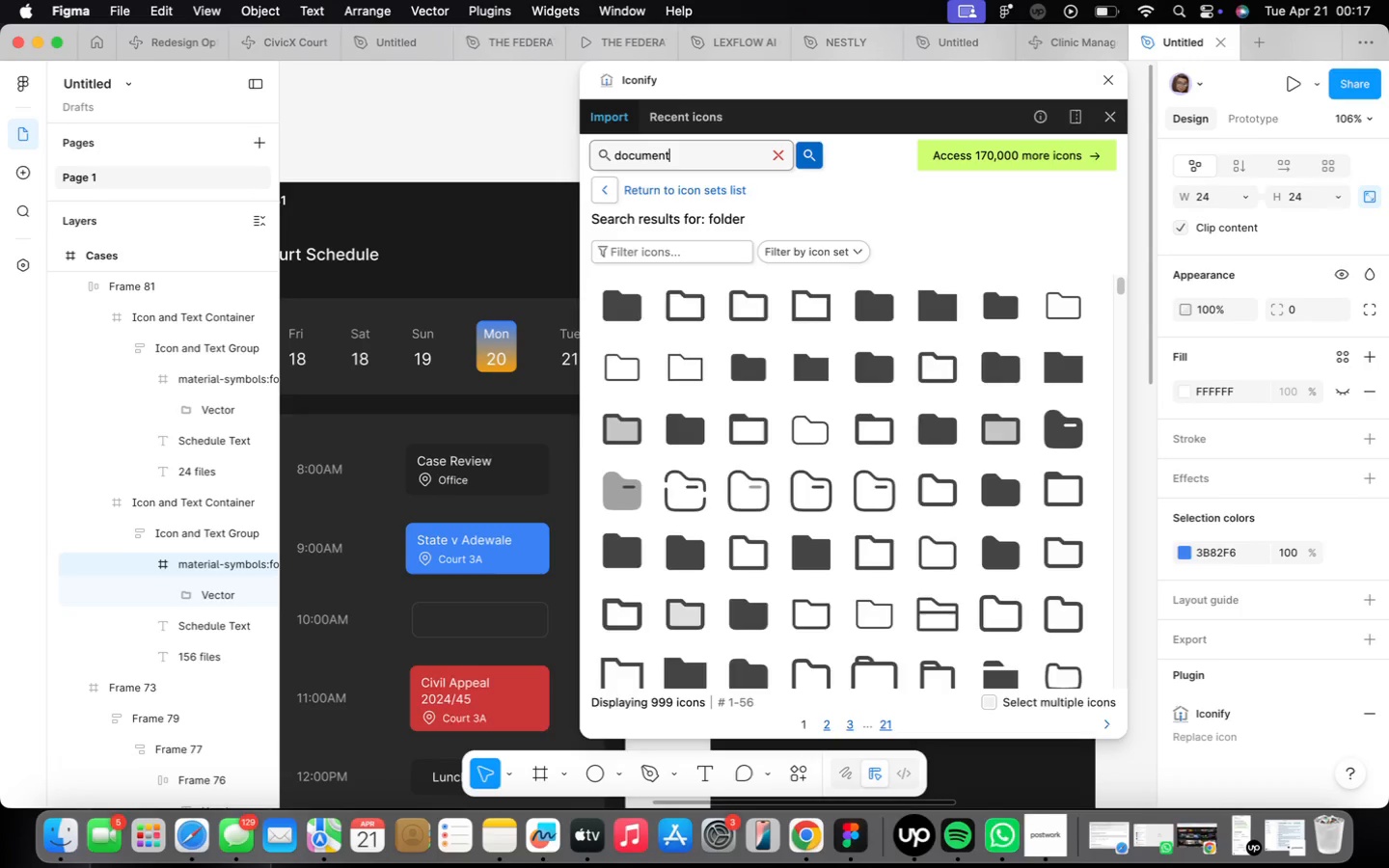 
key(Enter)
 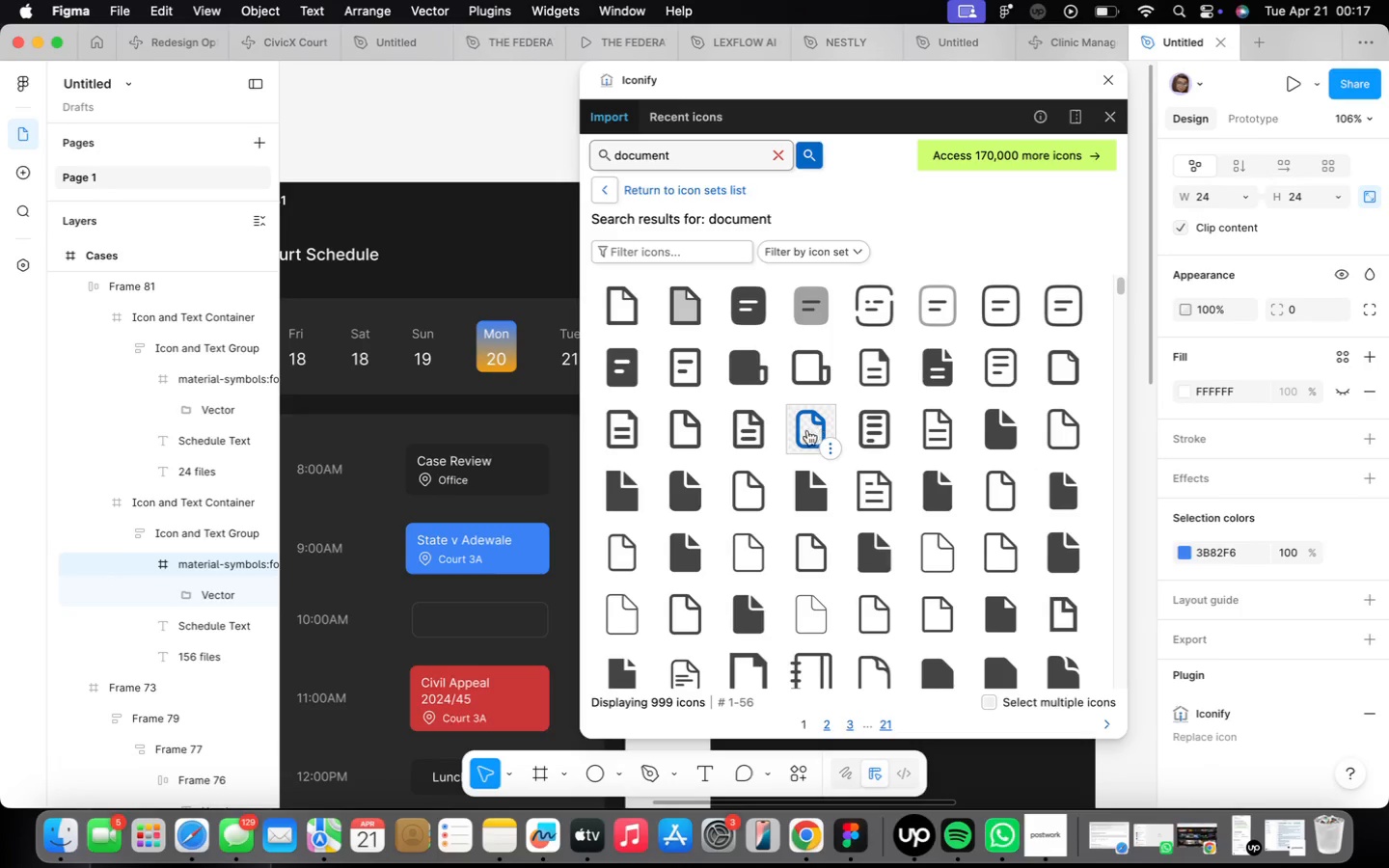 
left_click([803, 430])
 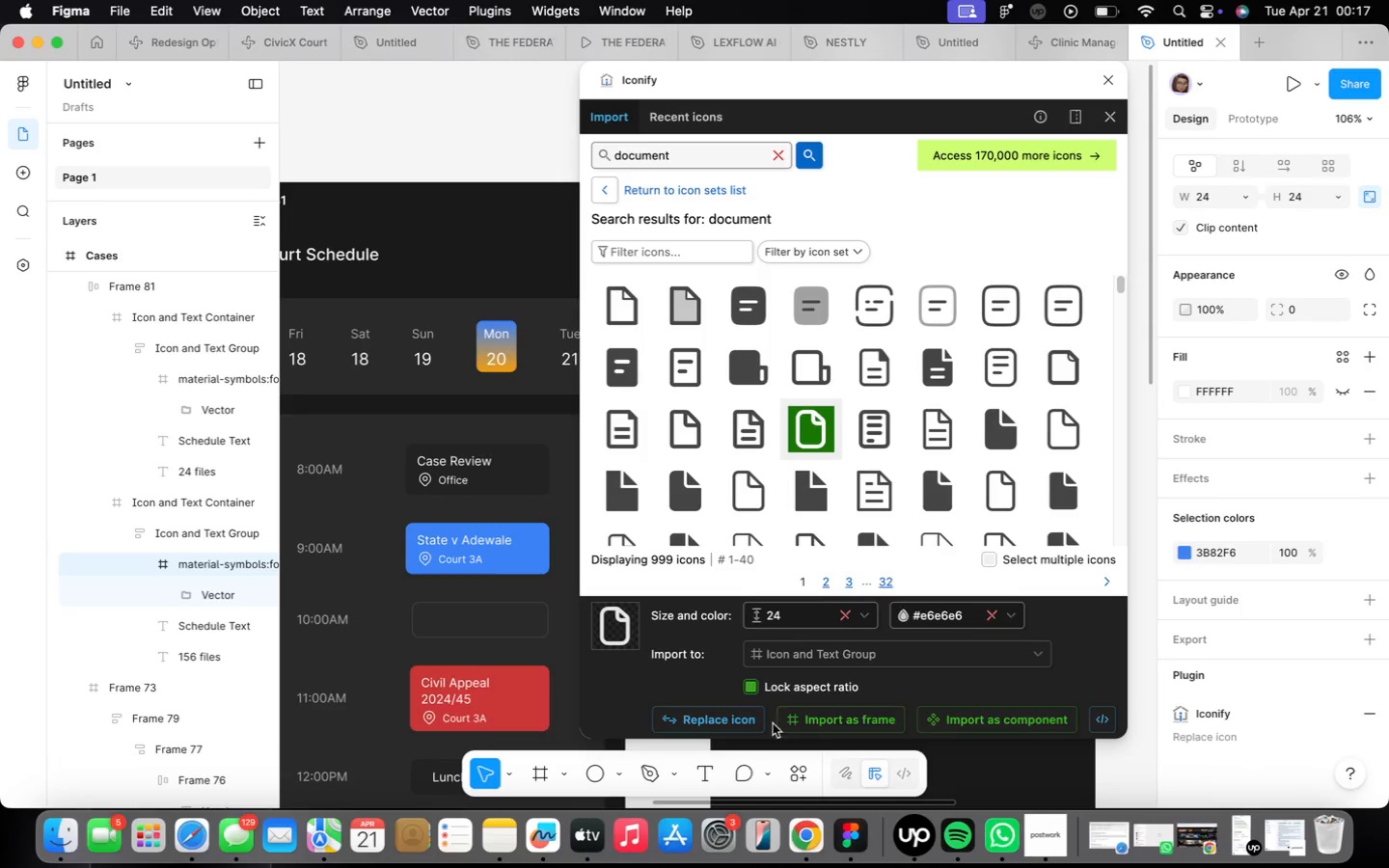 
left_click([727, 718])
 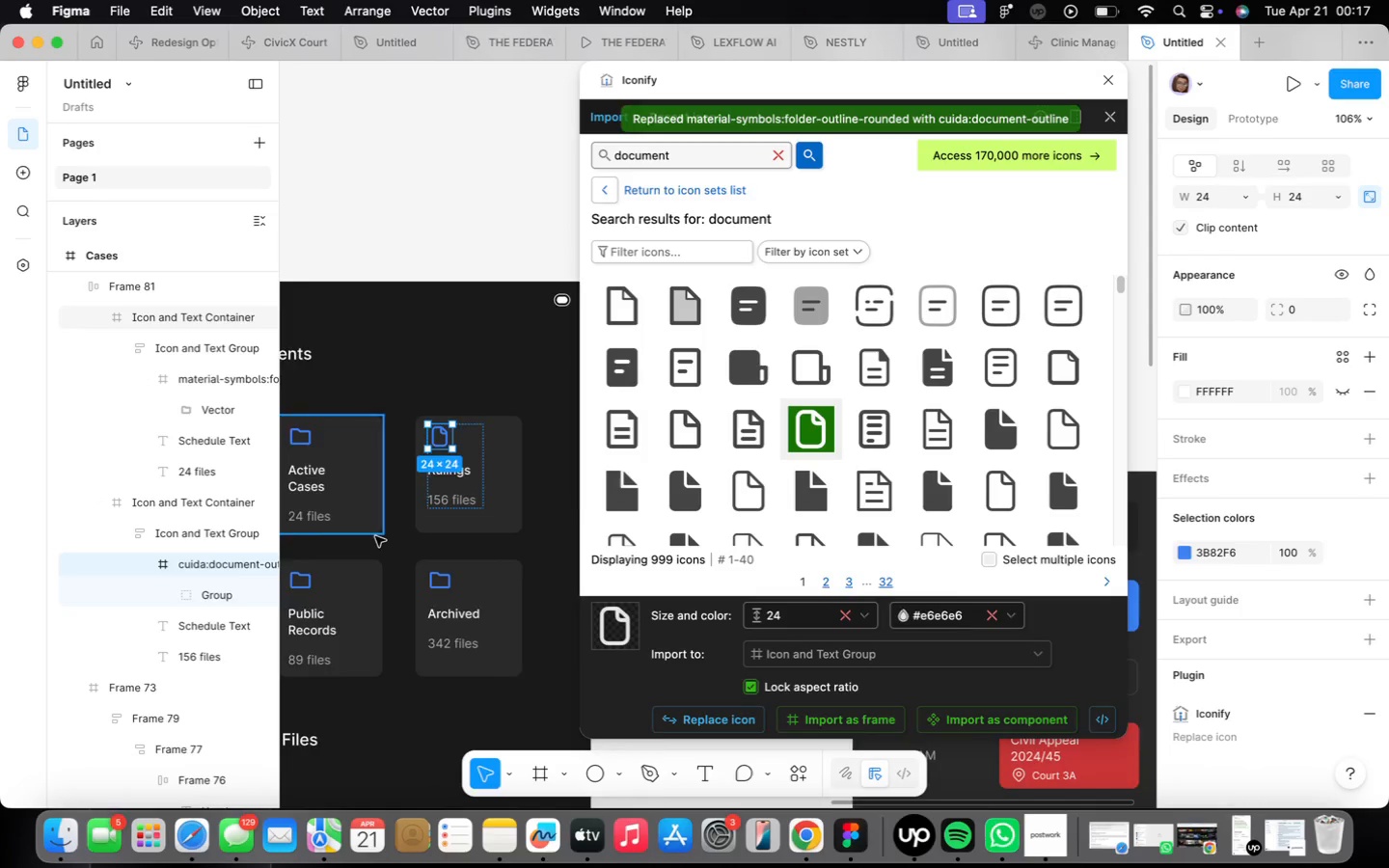 
double_click([395, 558])
 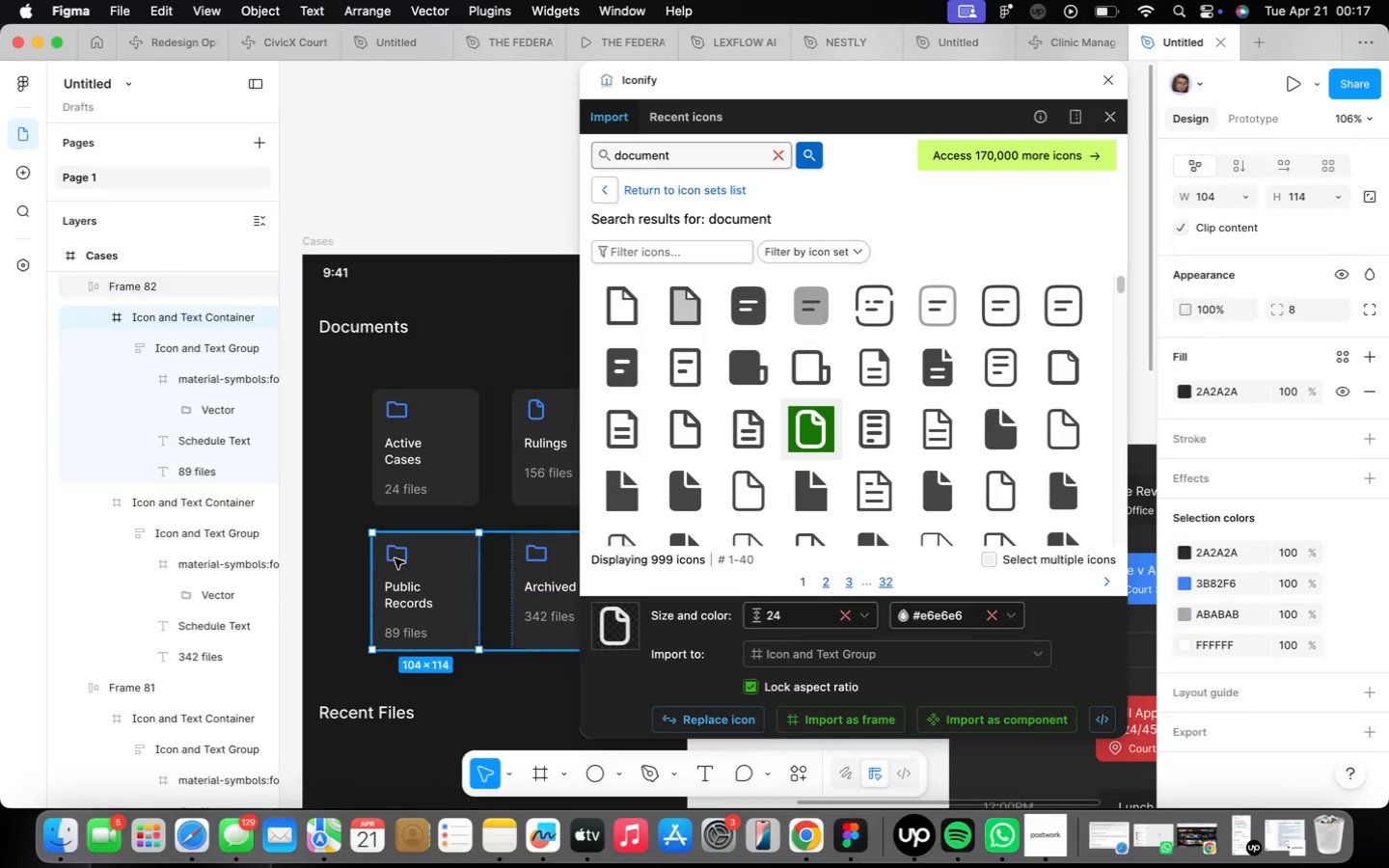 
triple_click([395, 558])
 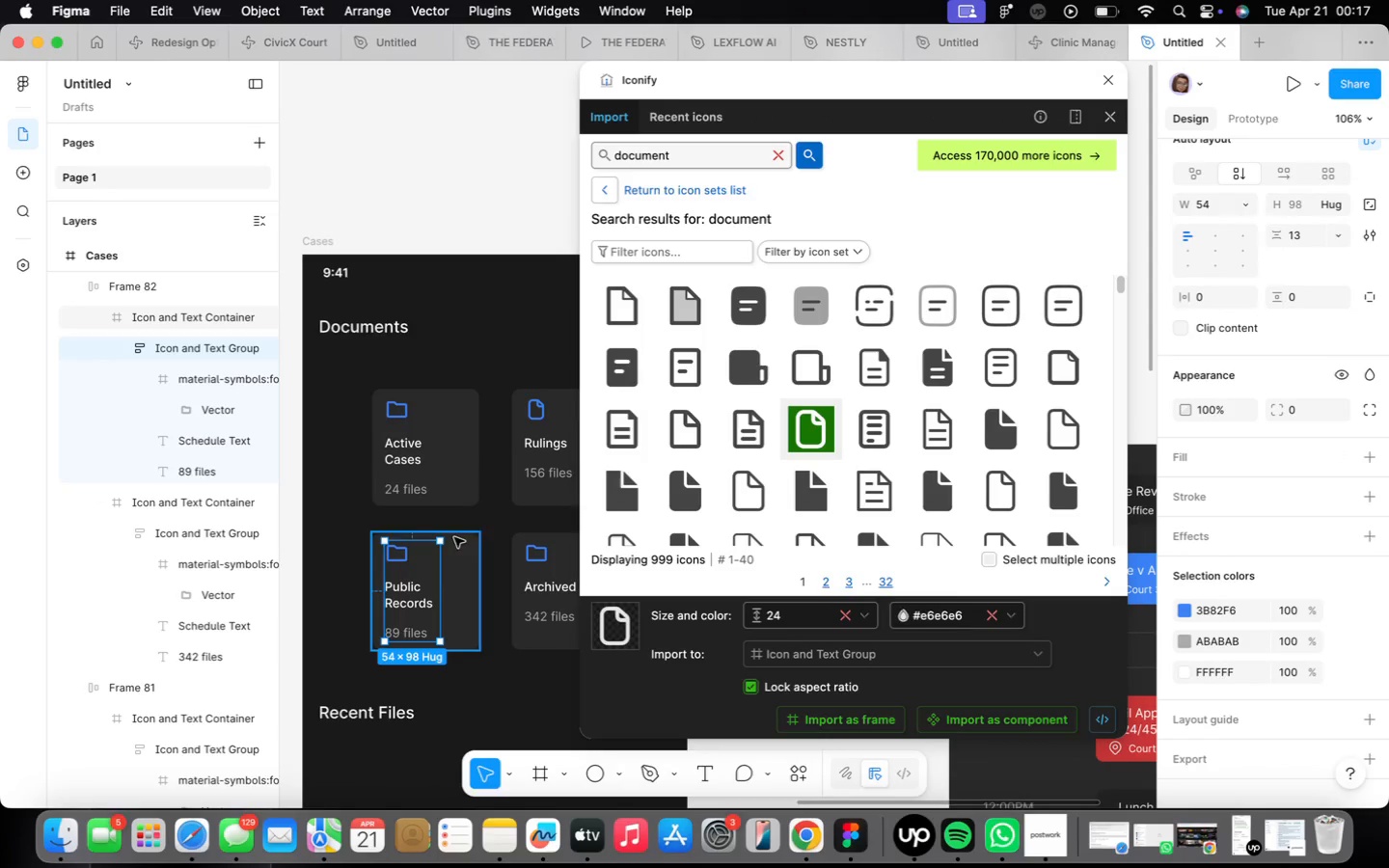 
double_click([398, 560])
 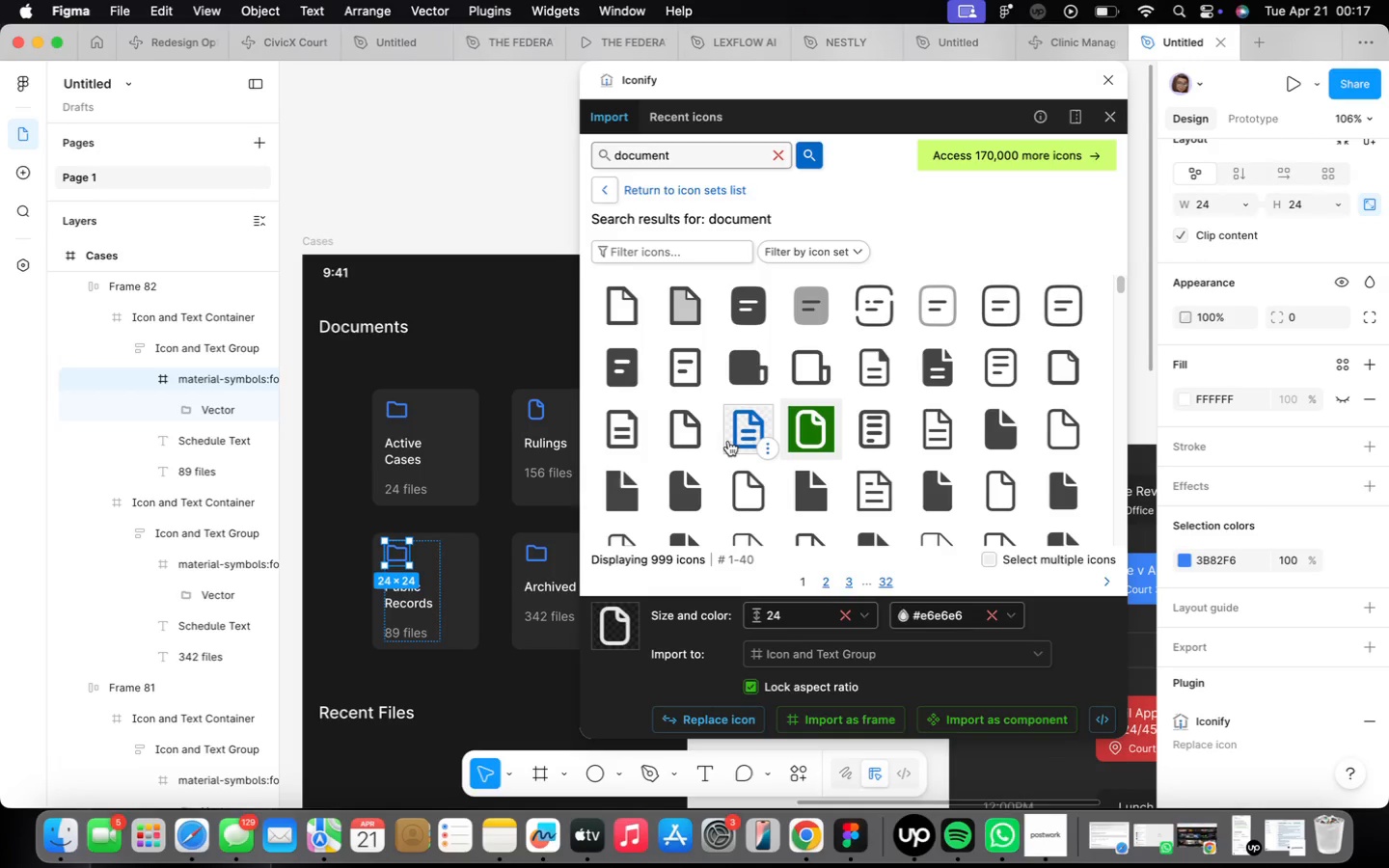 
wait(5.12)
 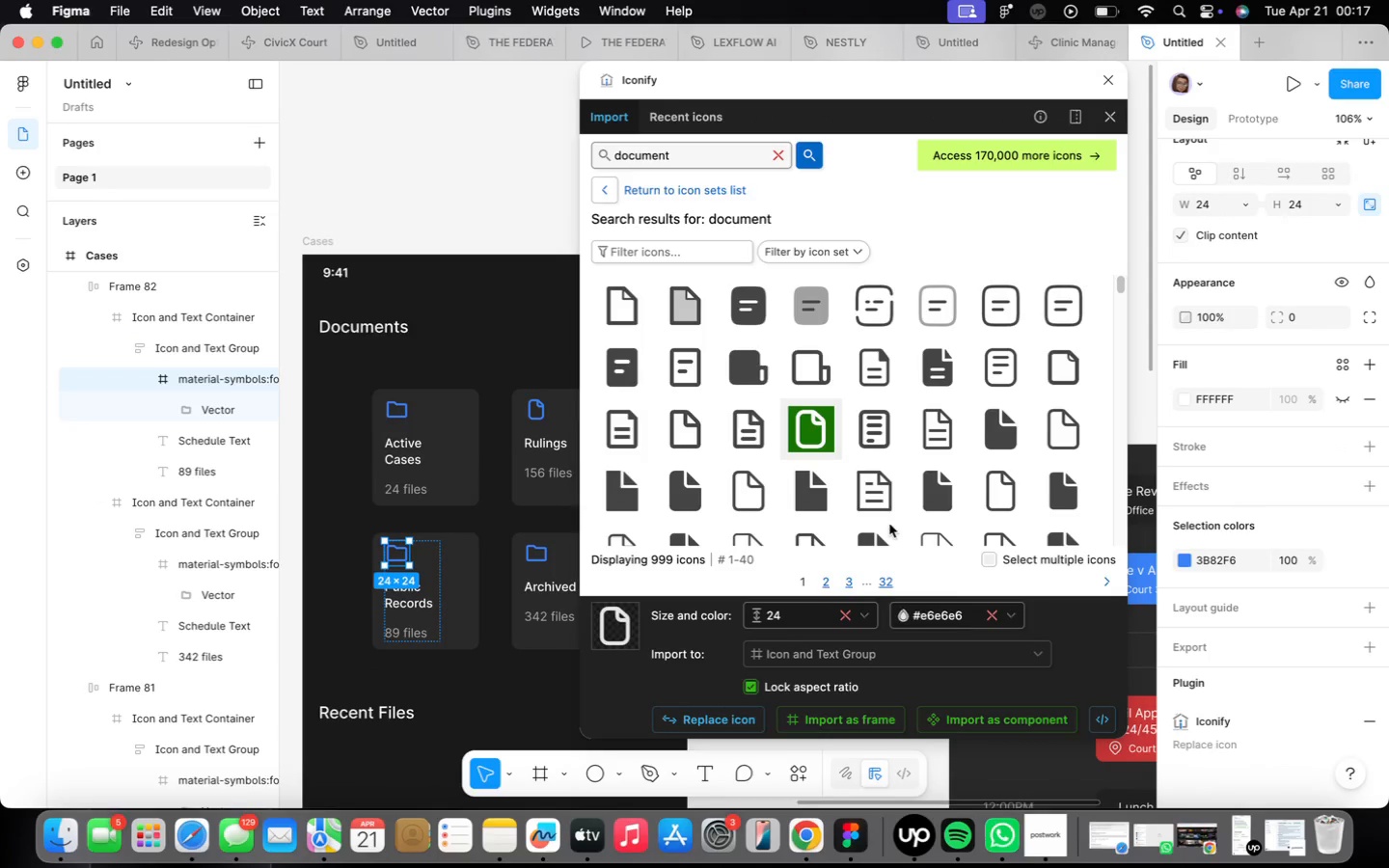 
left_click([747, 417])
 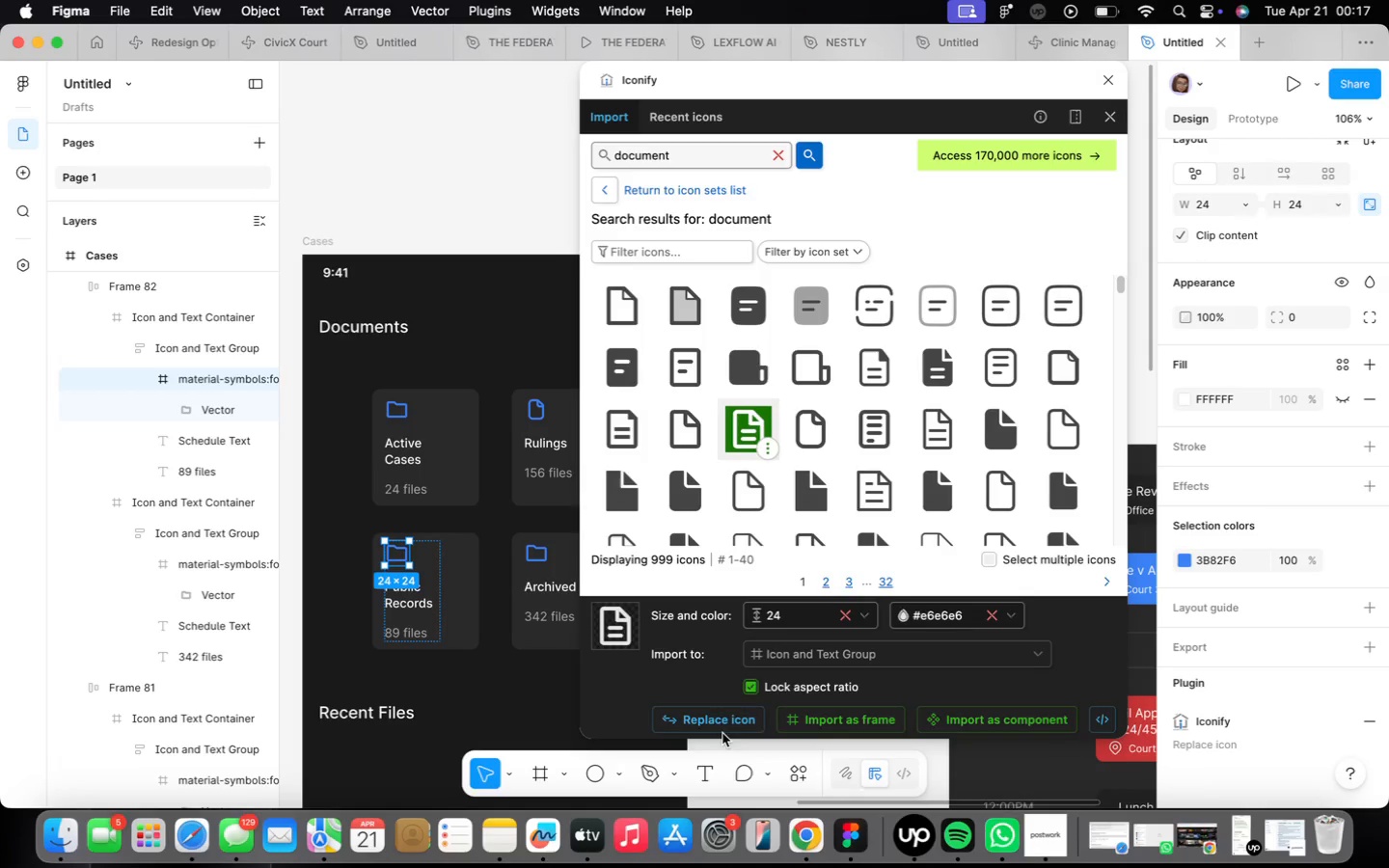 
left_click([713, 717])
 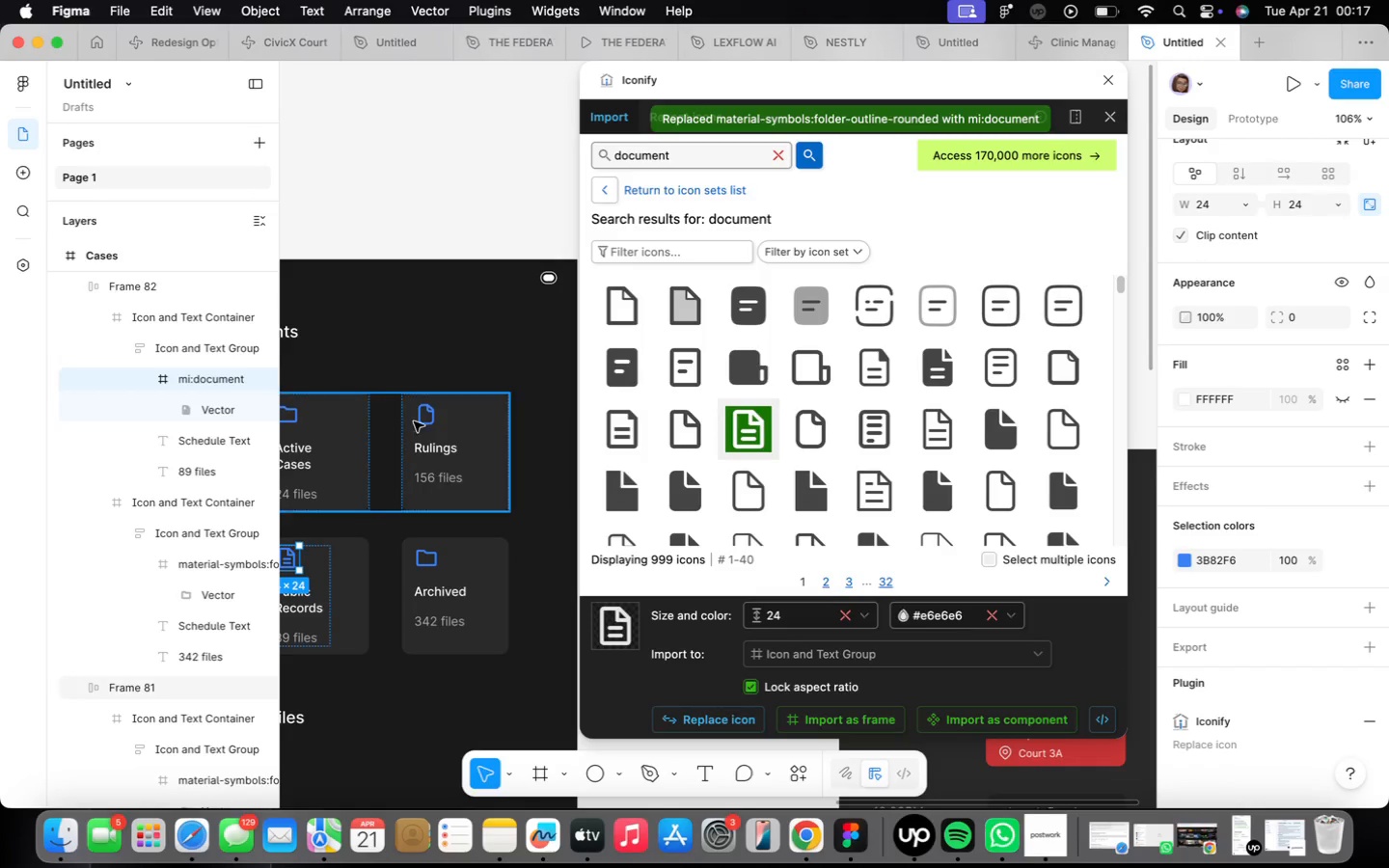 
double_click([416, 411])
 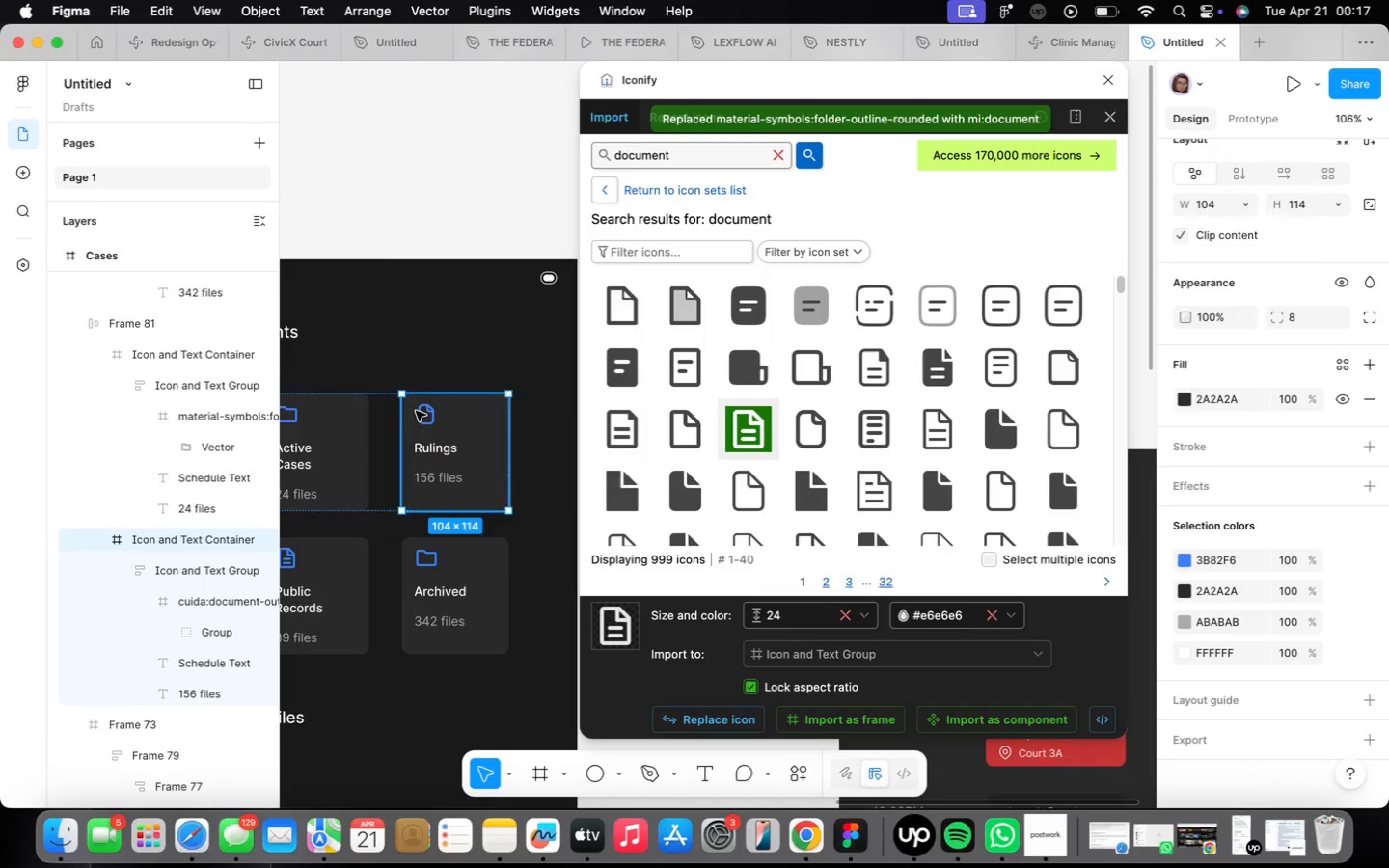 
triple_click([416, 411])
 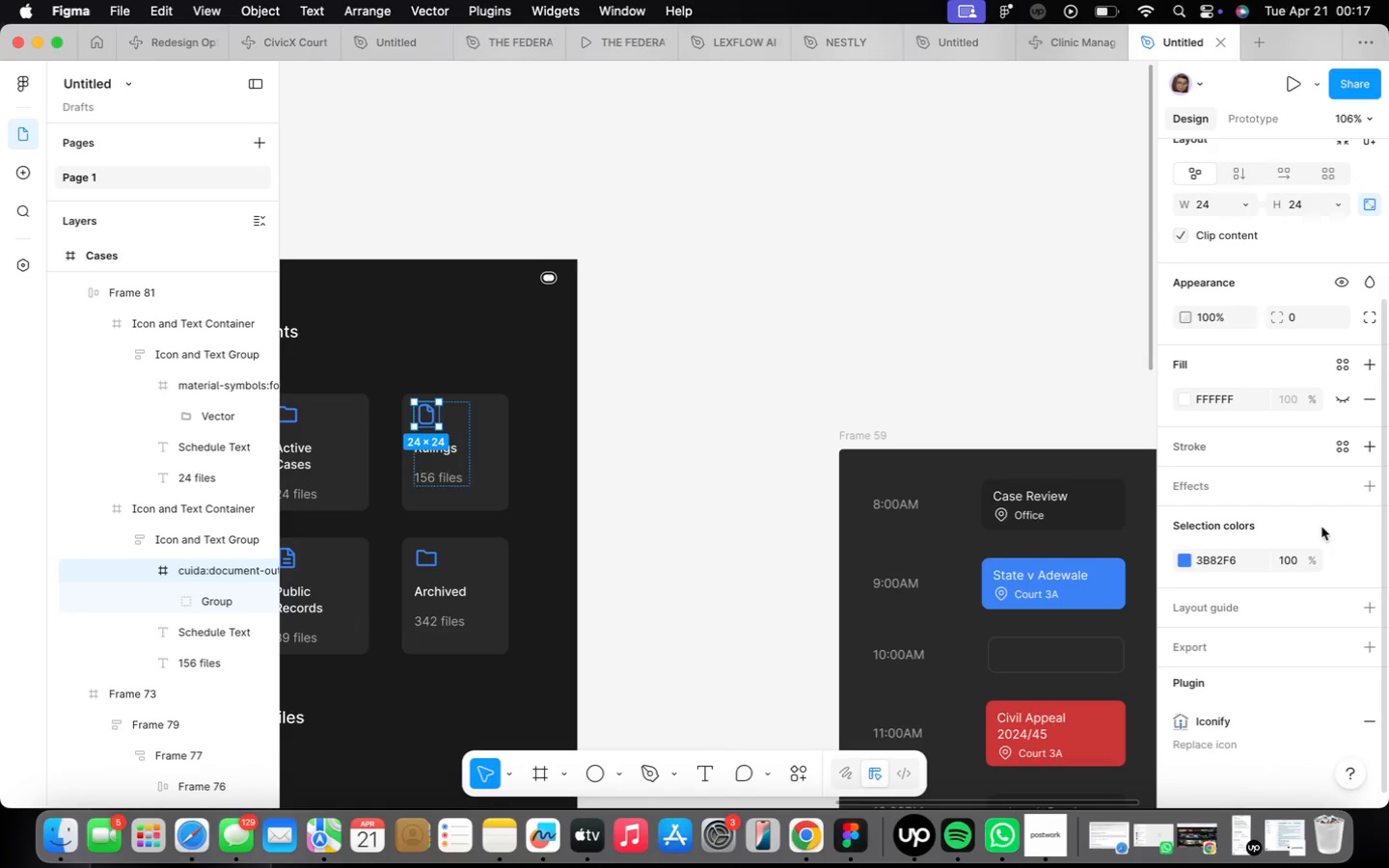 
left_click([1186, 555])
 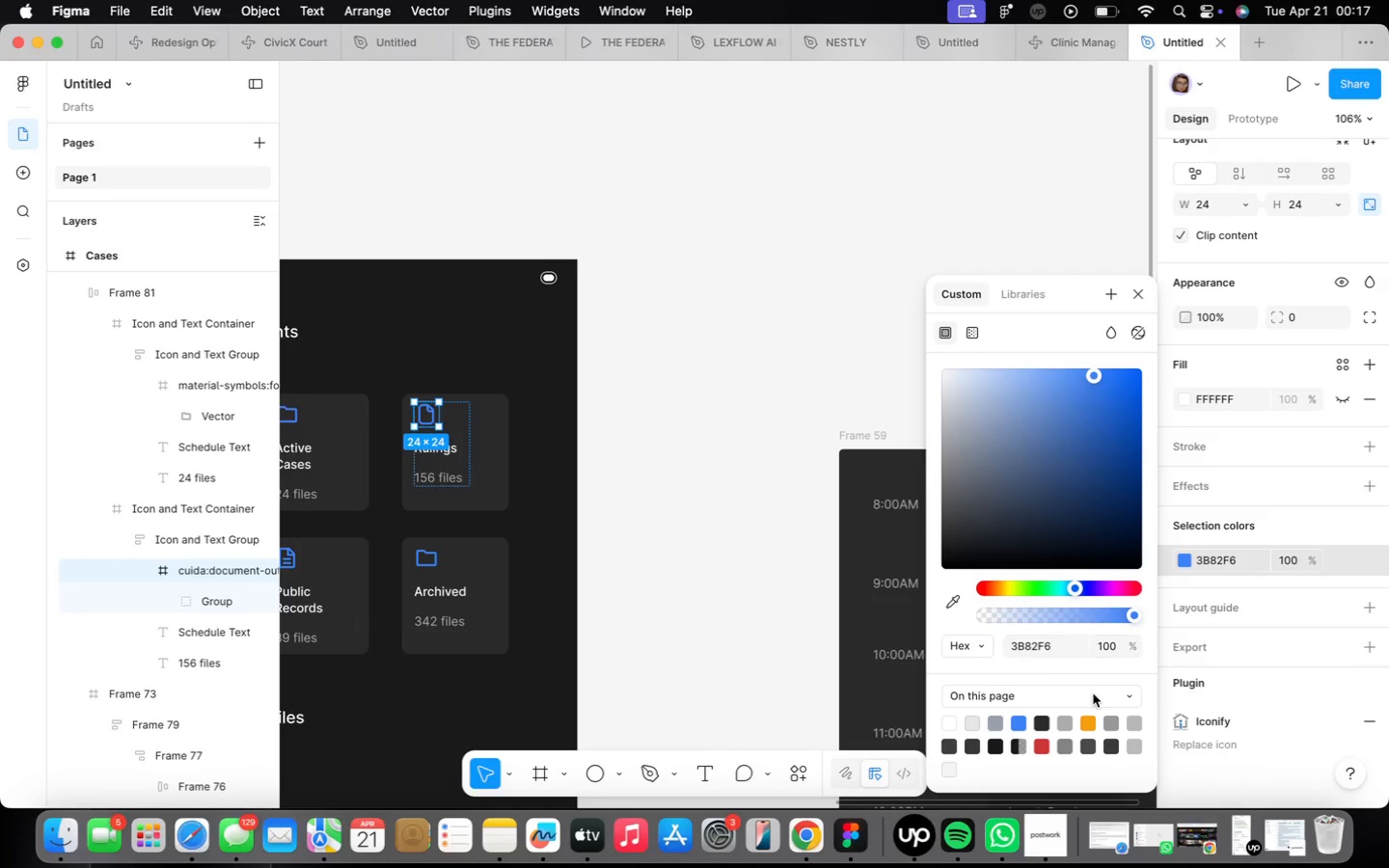 
left_click([1091, 720])
 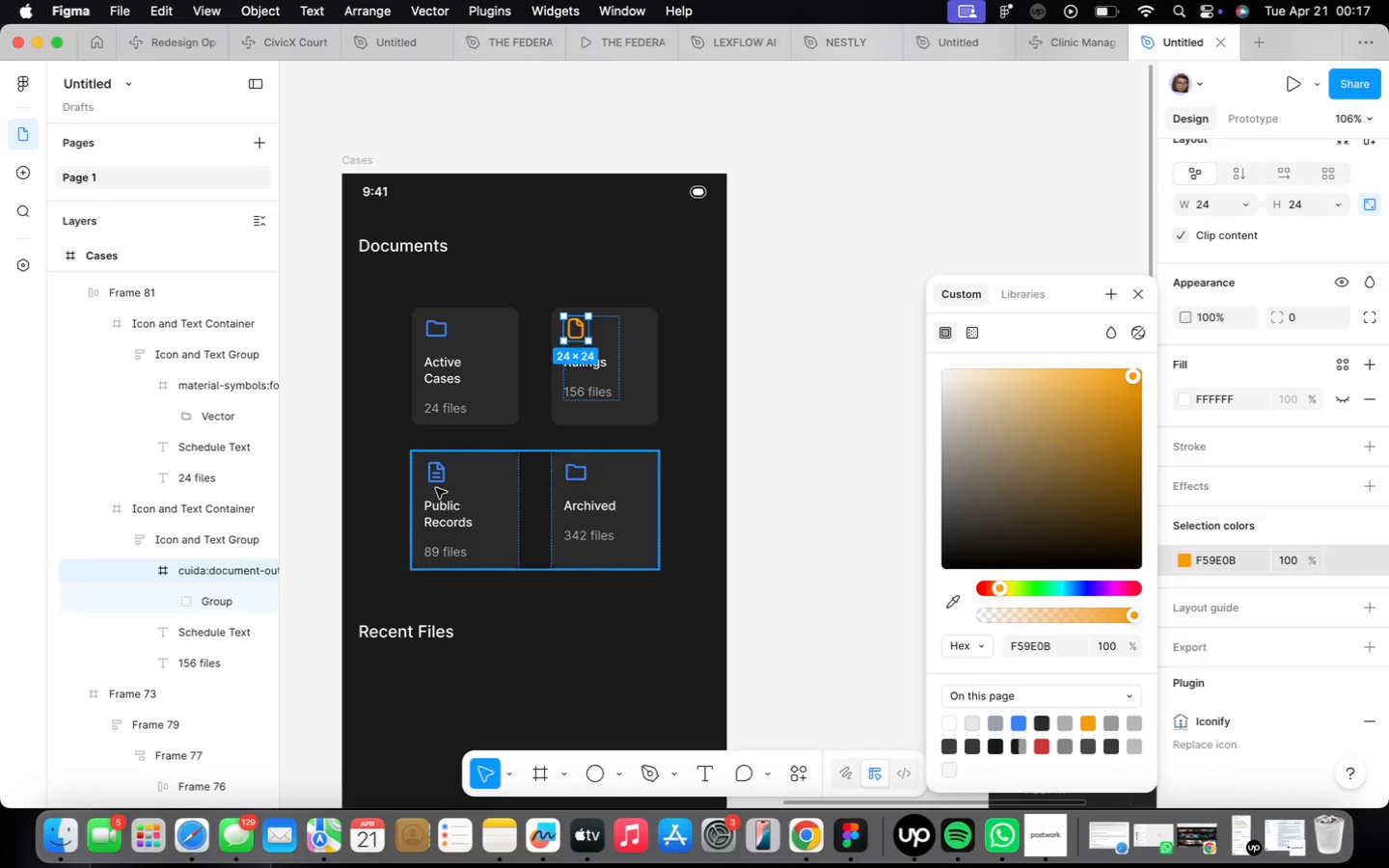 
double_click([428, 480])
 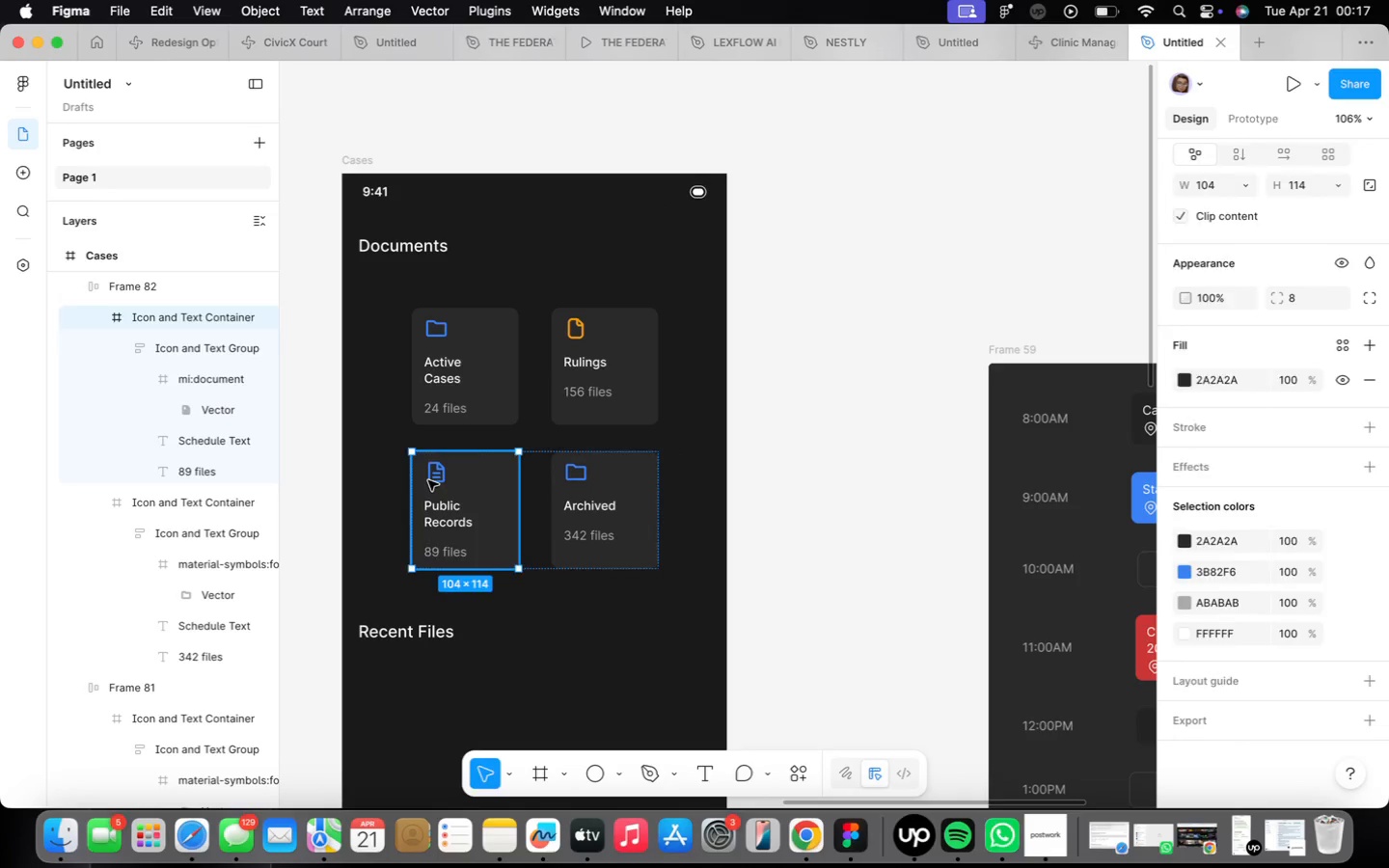 
triple_click([428, 480])
 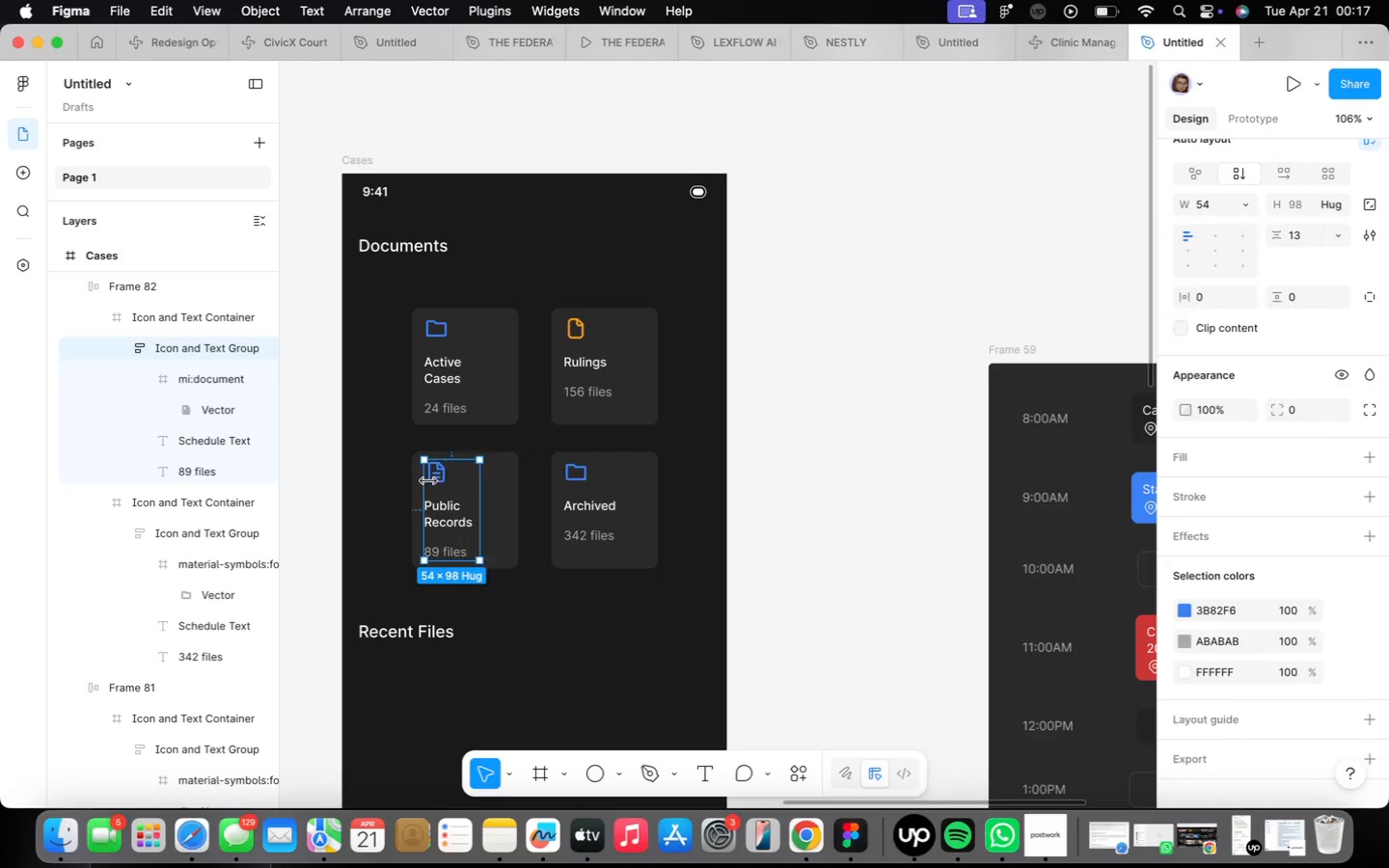 
triple_click([428, 480])
 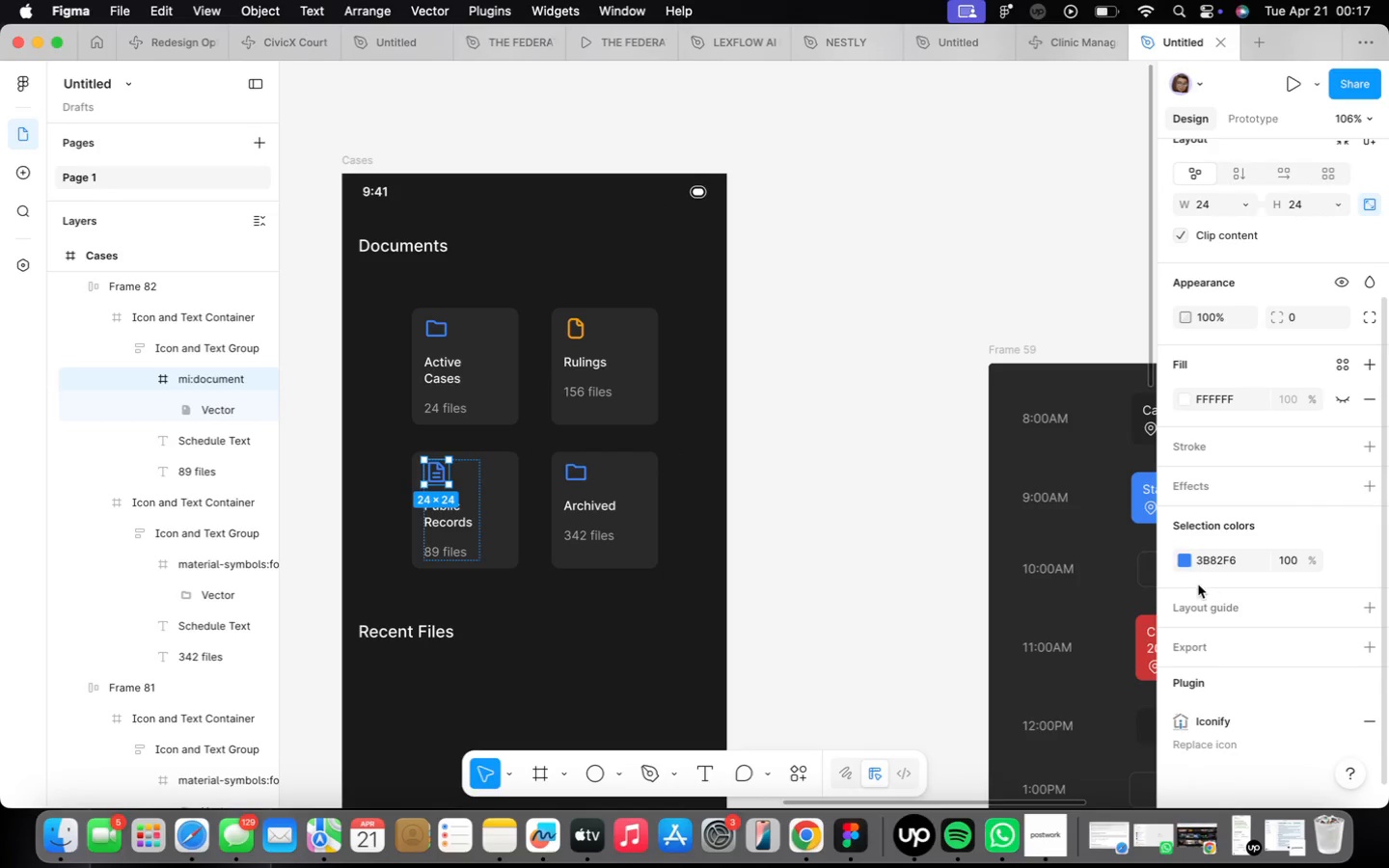 
left_click([1184, 564])
 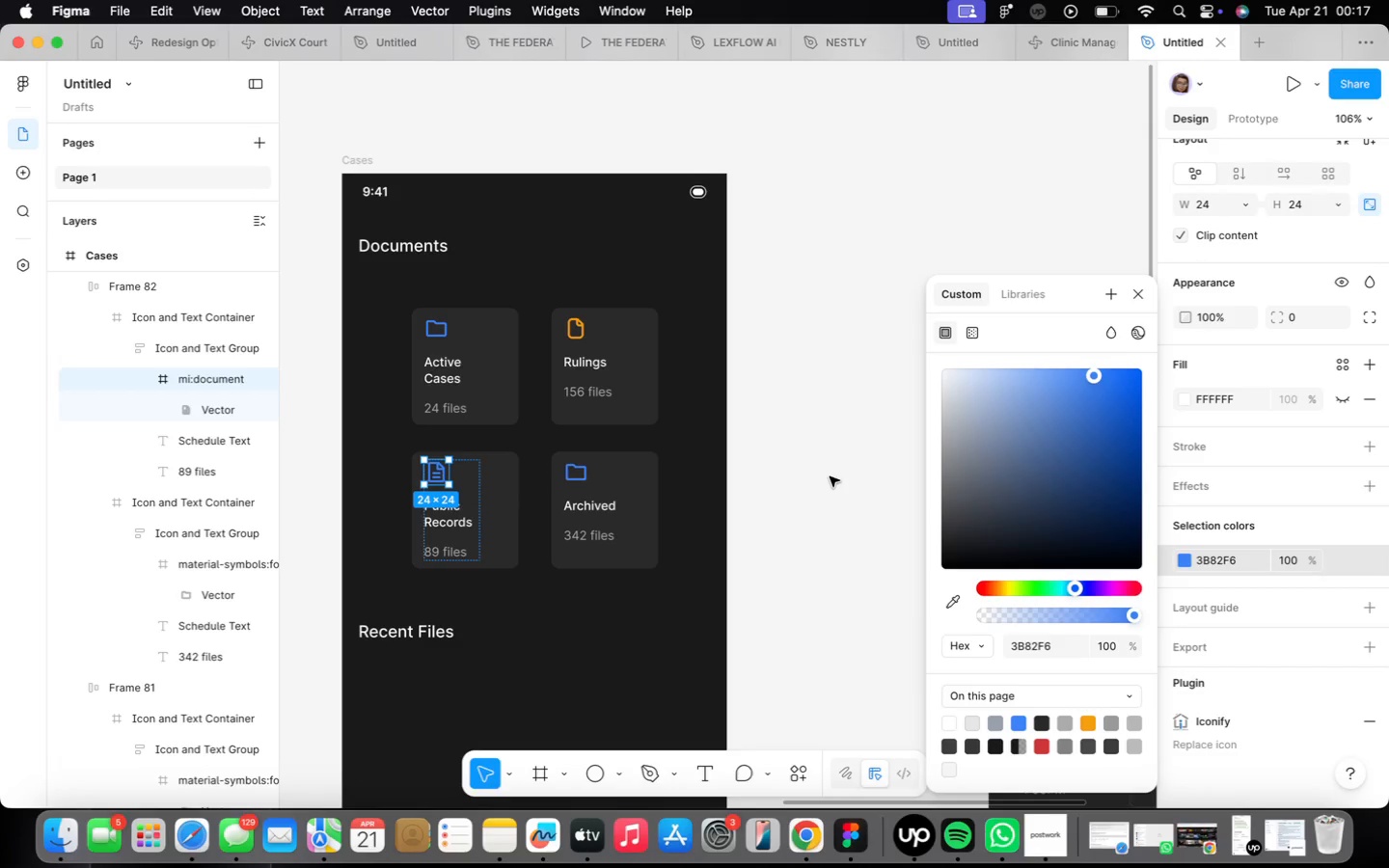 
wait(8.05)
 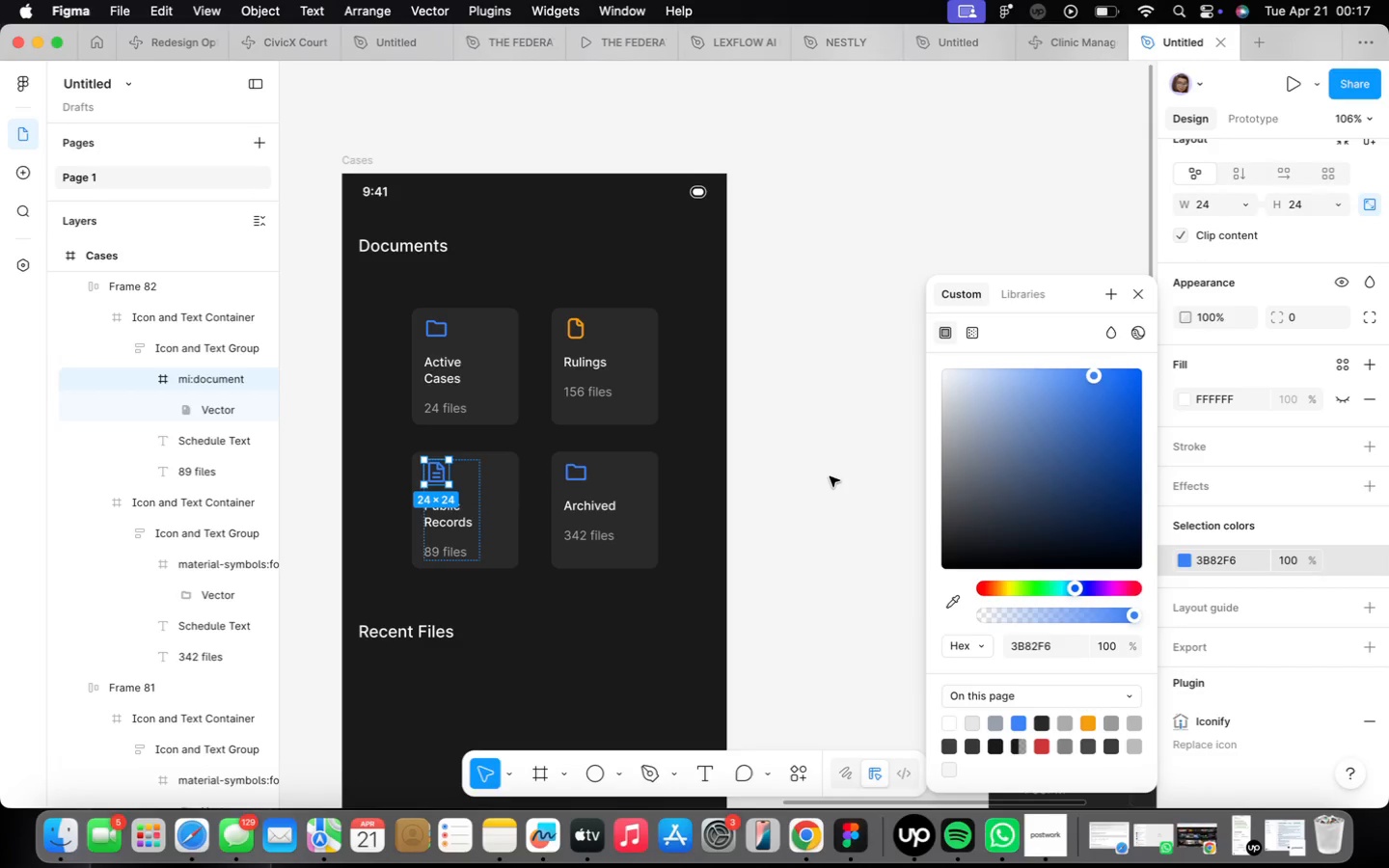 
left_click([1040, 588])
 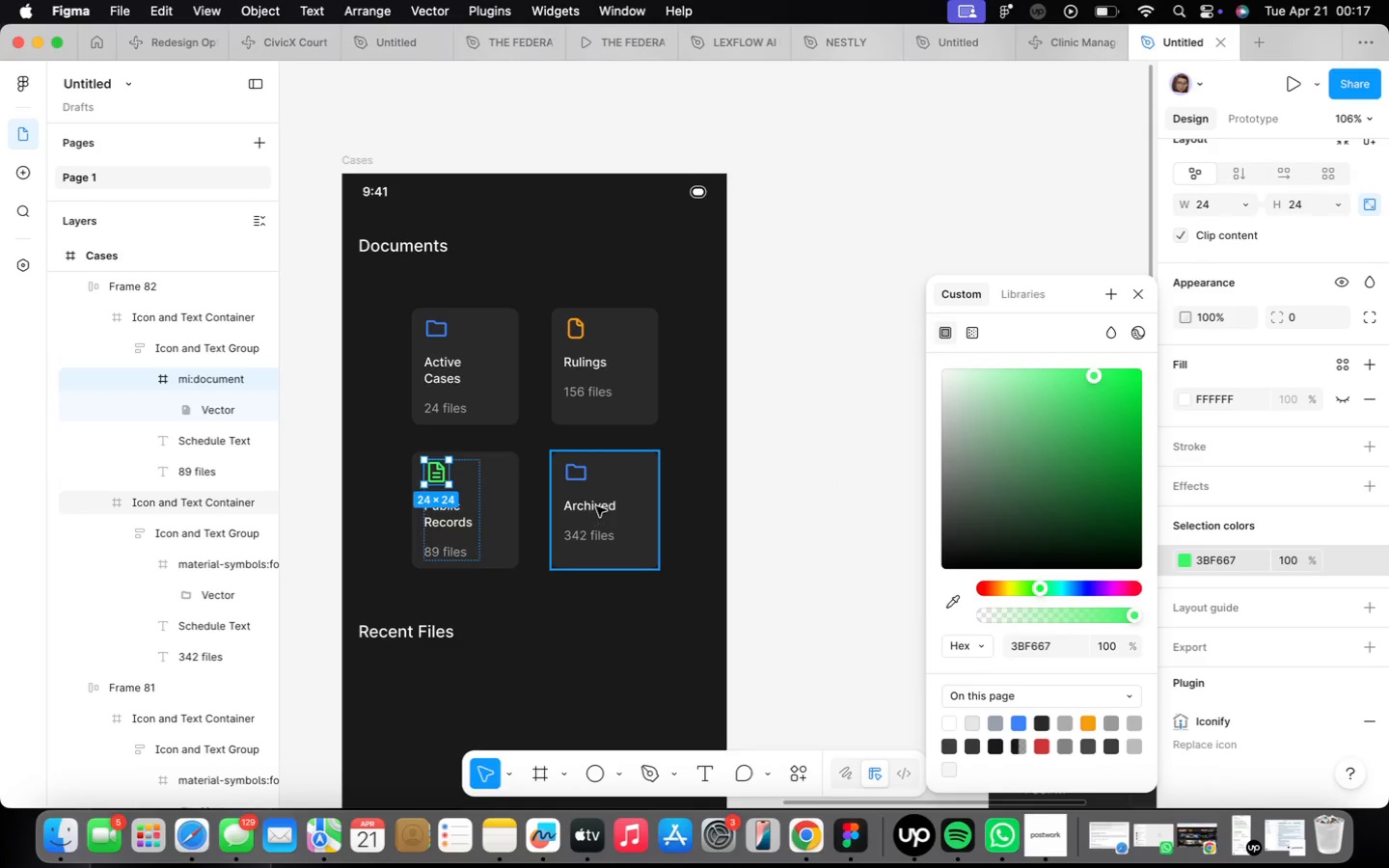 
double_click([579, 480])
 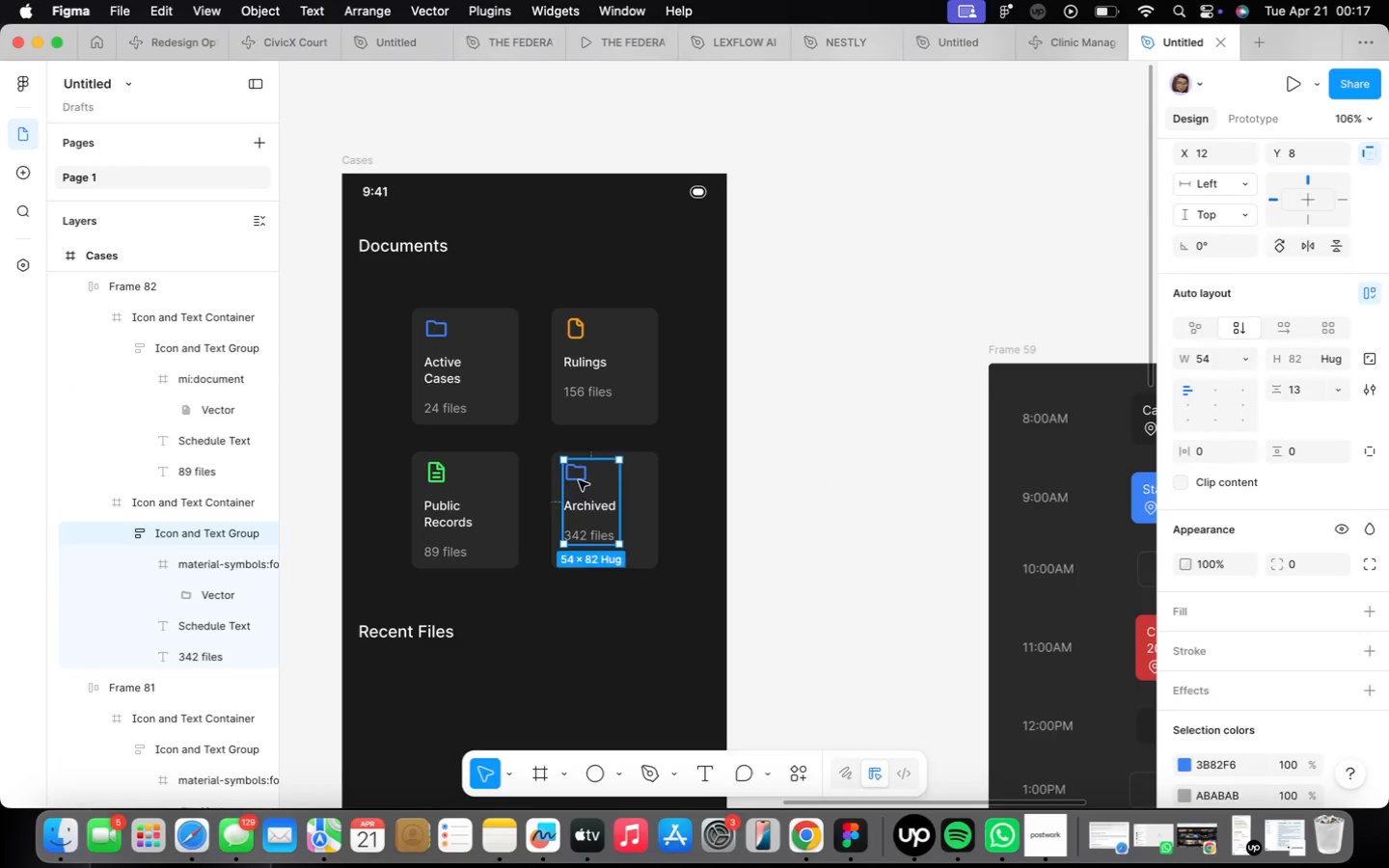 
triple_click([579, 480])
 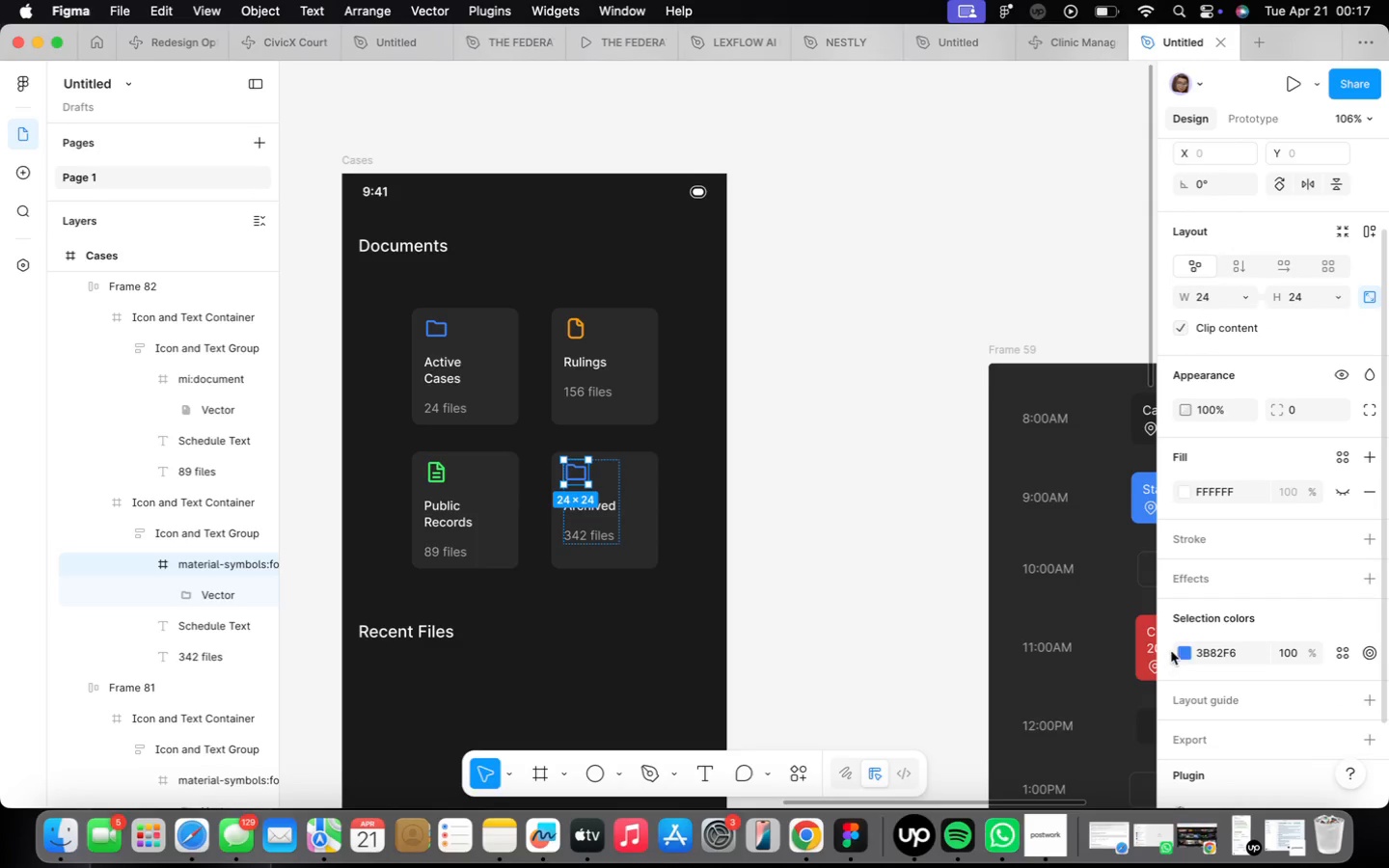 
left_click([1185, 655])
 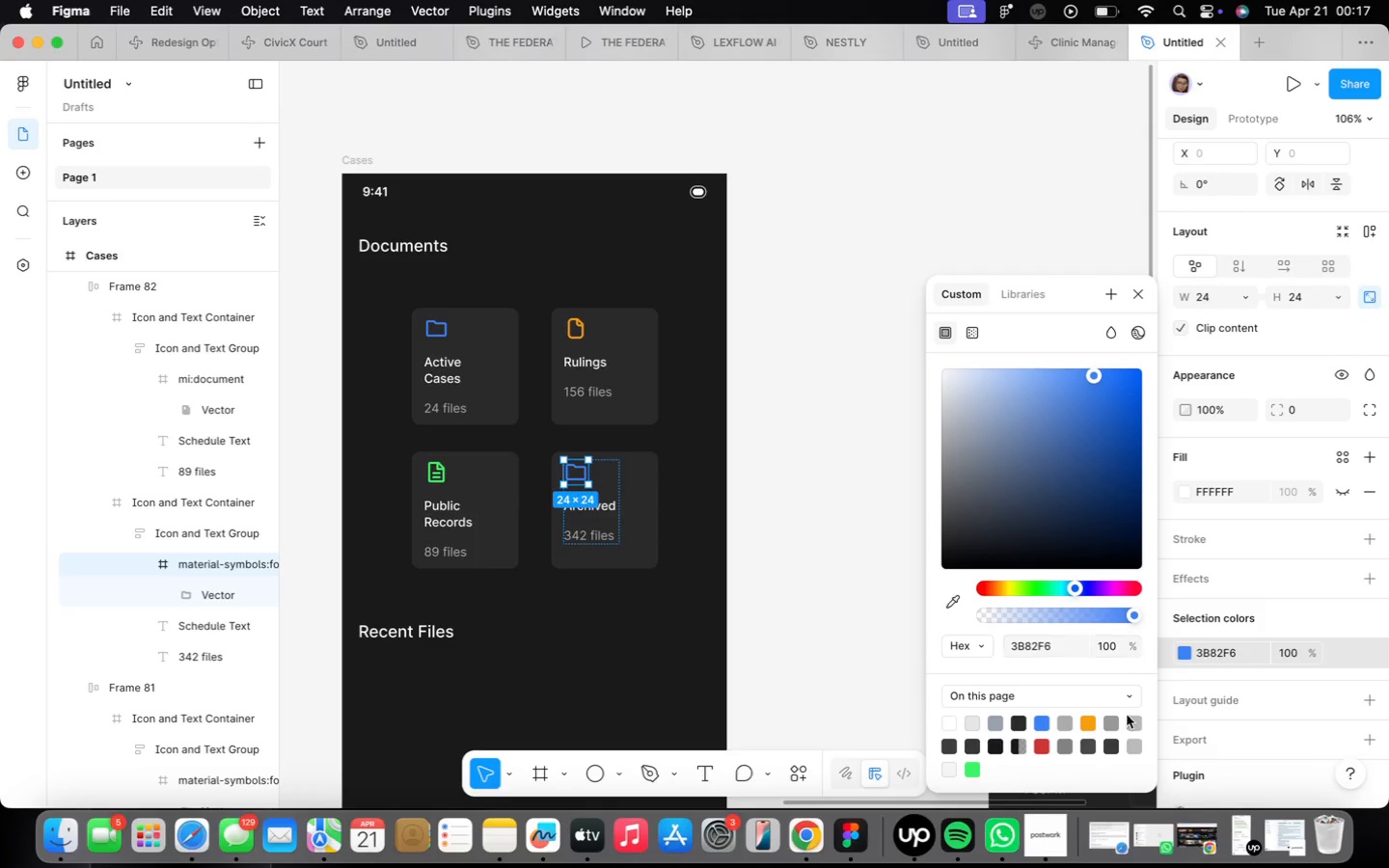 
left_click([1130, 720])
 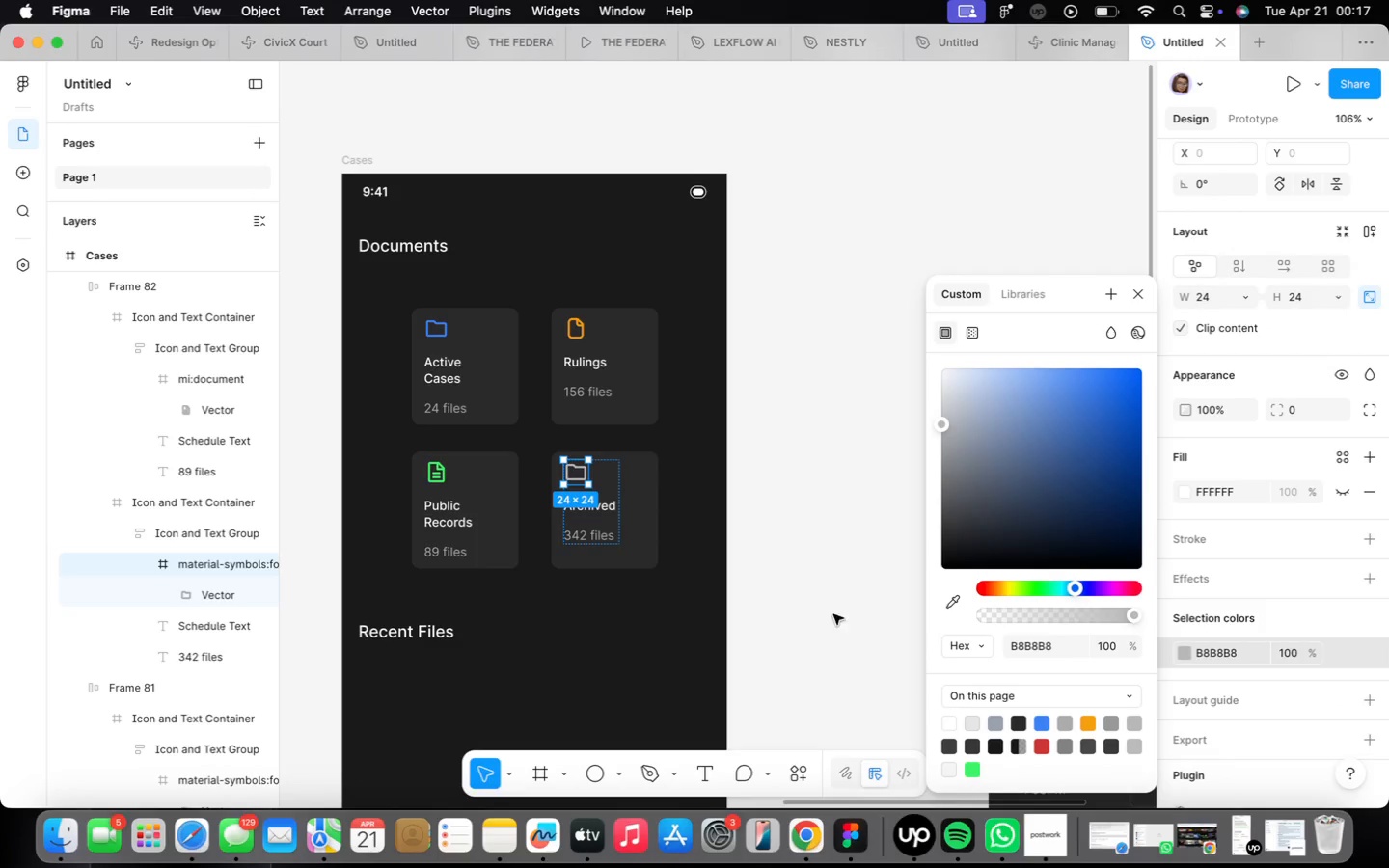 
left_click([833, 614])
 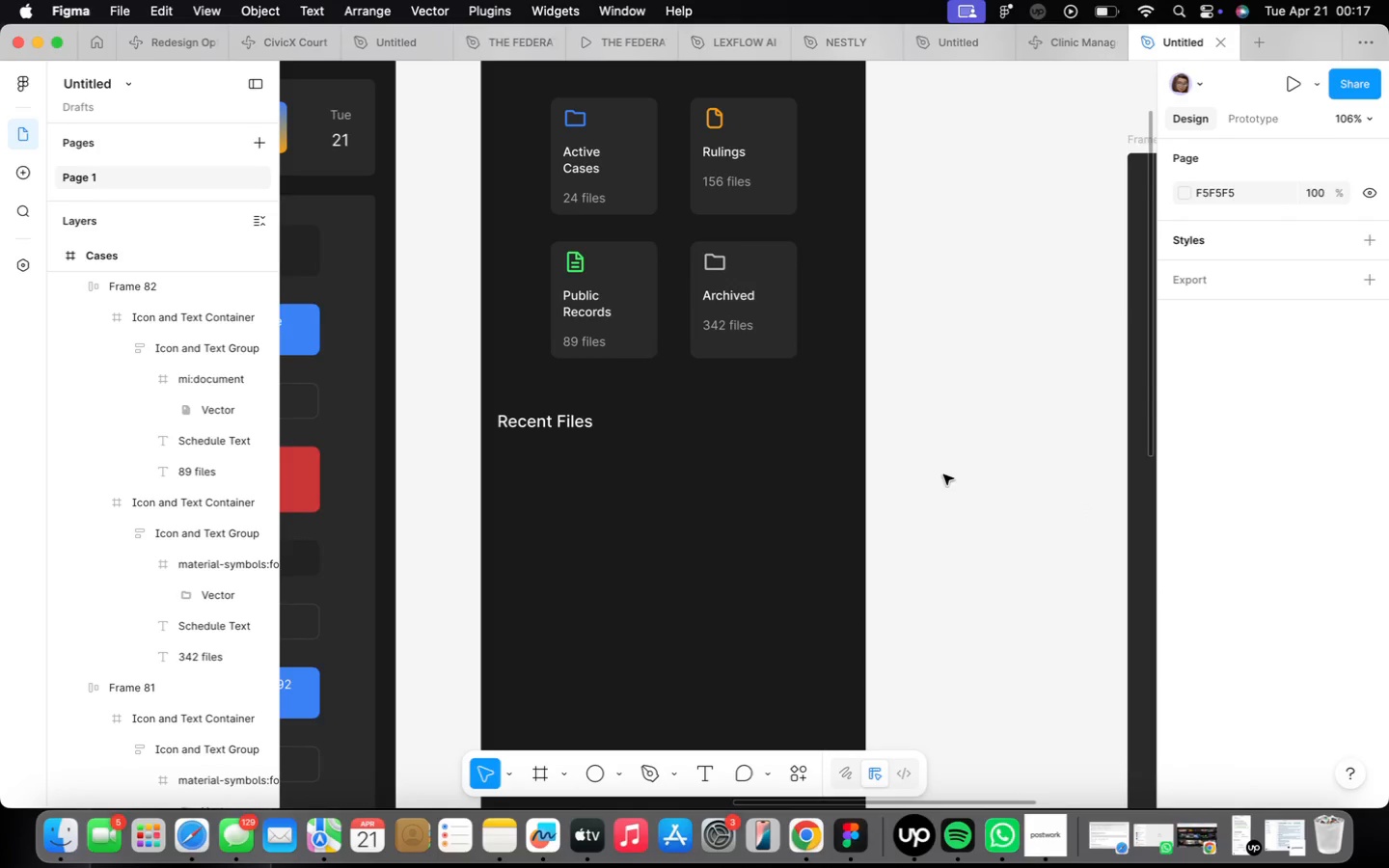 
scroll: coordinate [523, 448], scroll_direction: up, amount: 2.0
 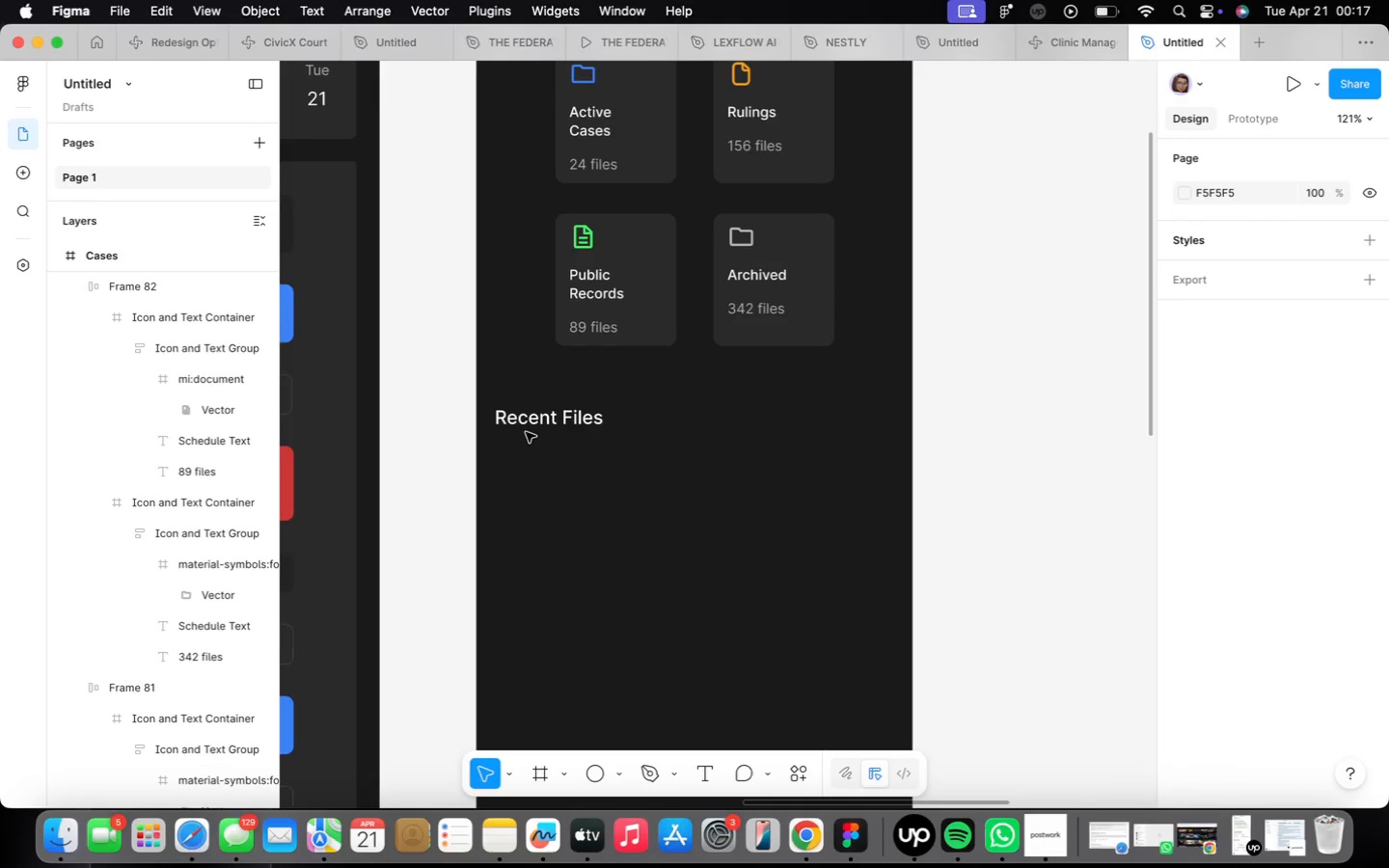 
left_click([527, 426])
 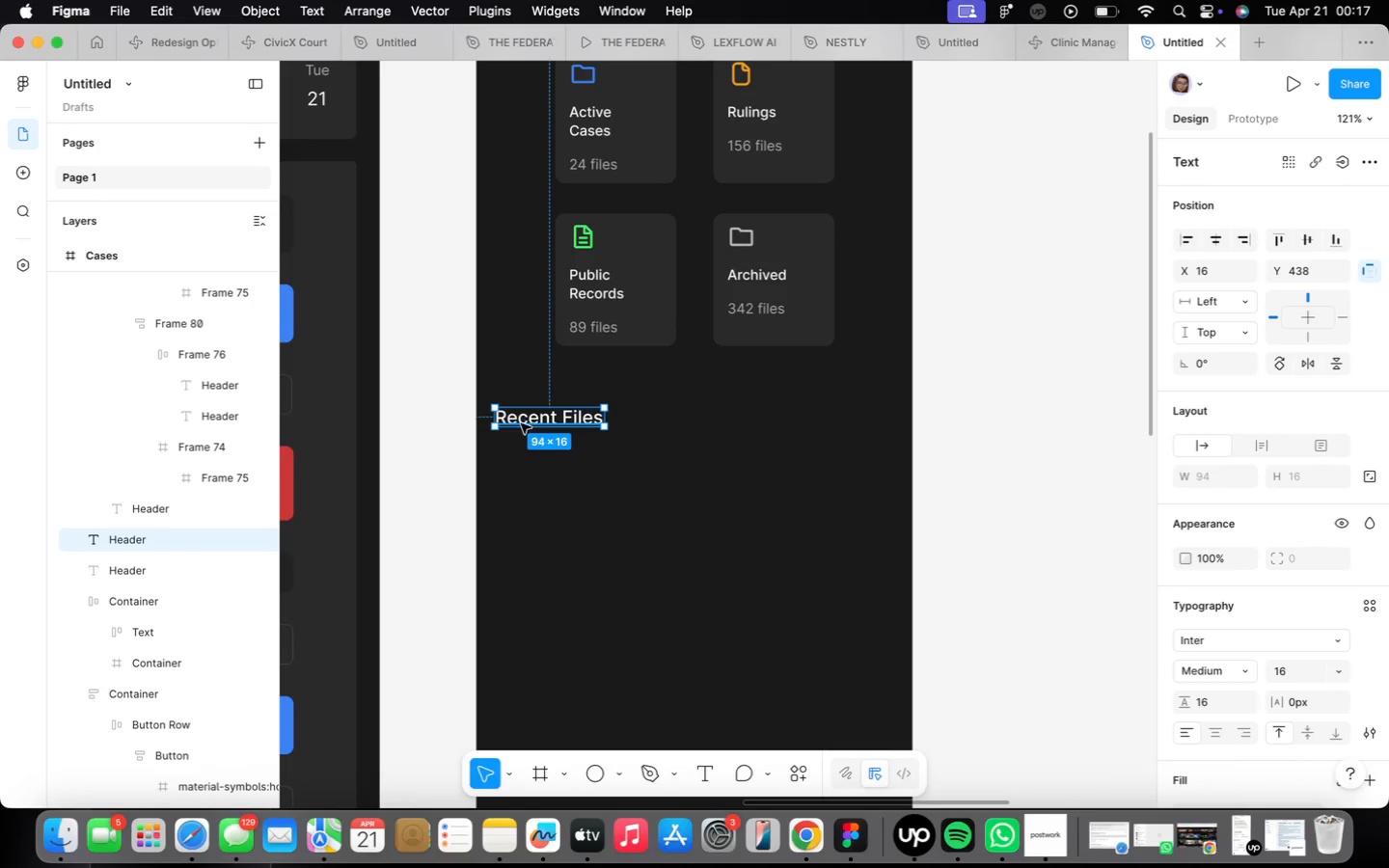 
hold_key(key=OptionLeft, duration=0.99)
 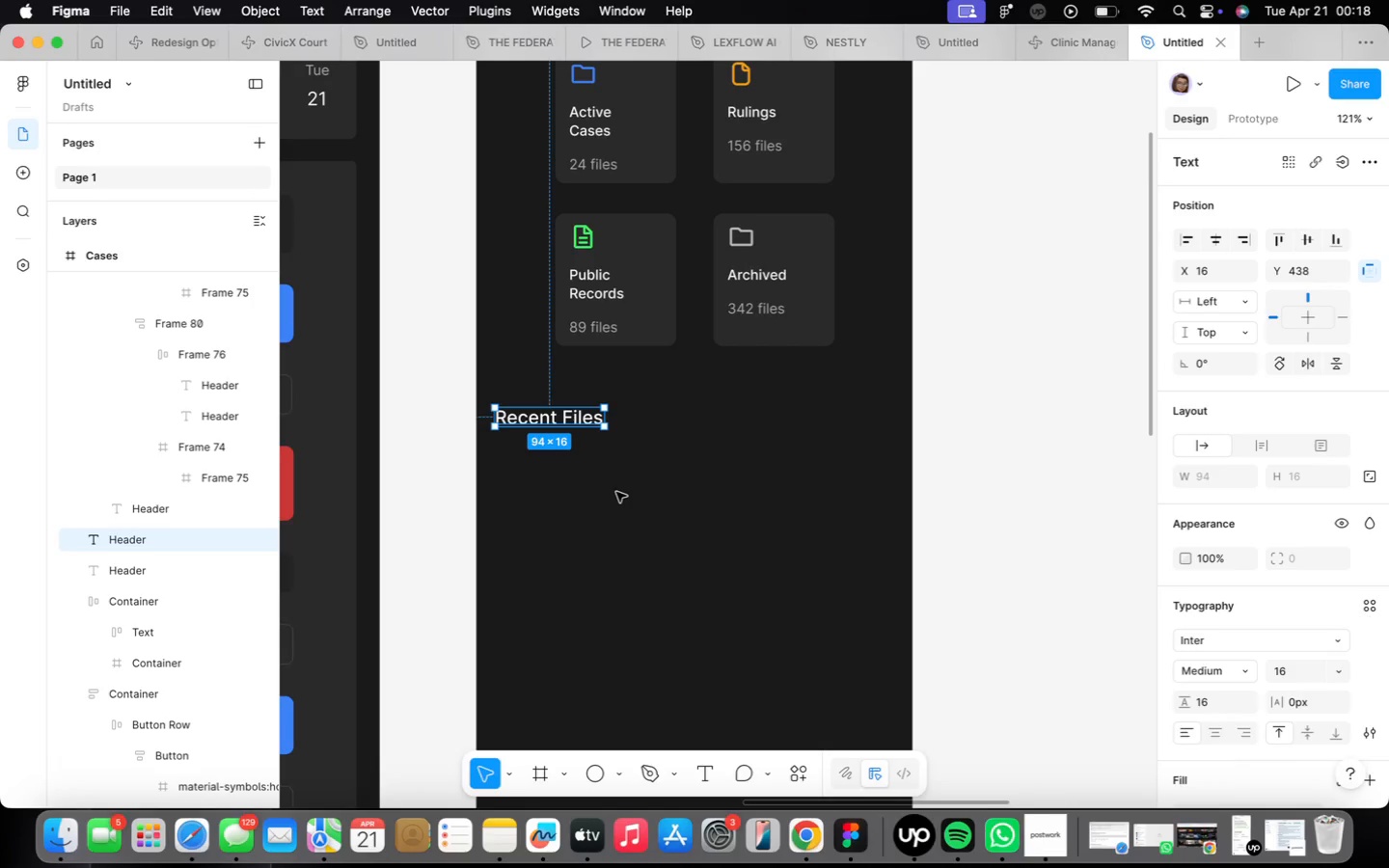 
wait(5.46)
 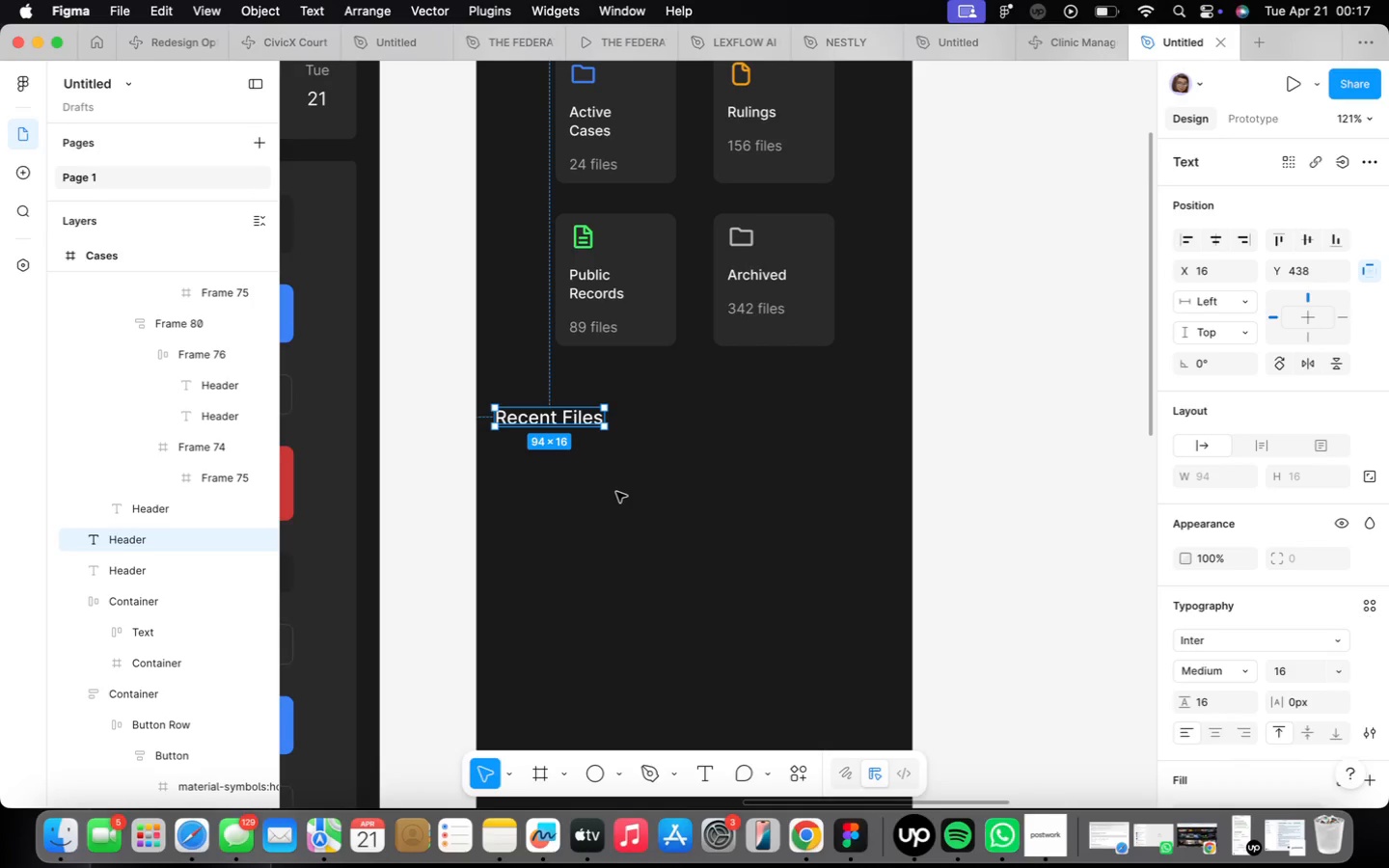 
scroll: coordinate [629, 402], scroll_direction: down, amount: 2.0
 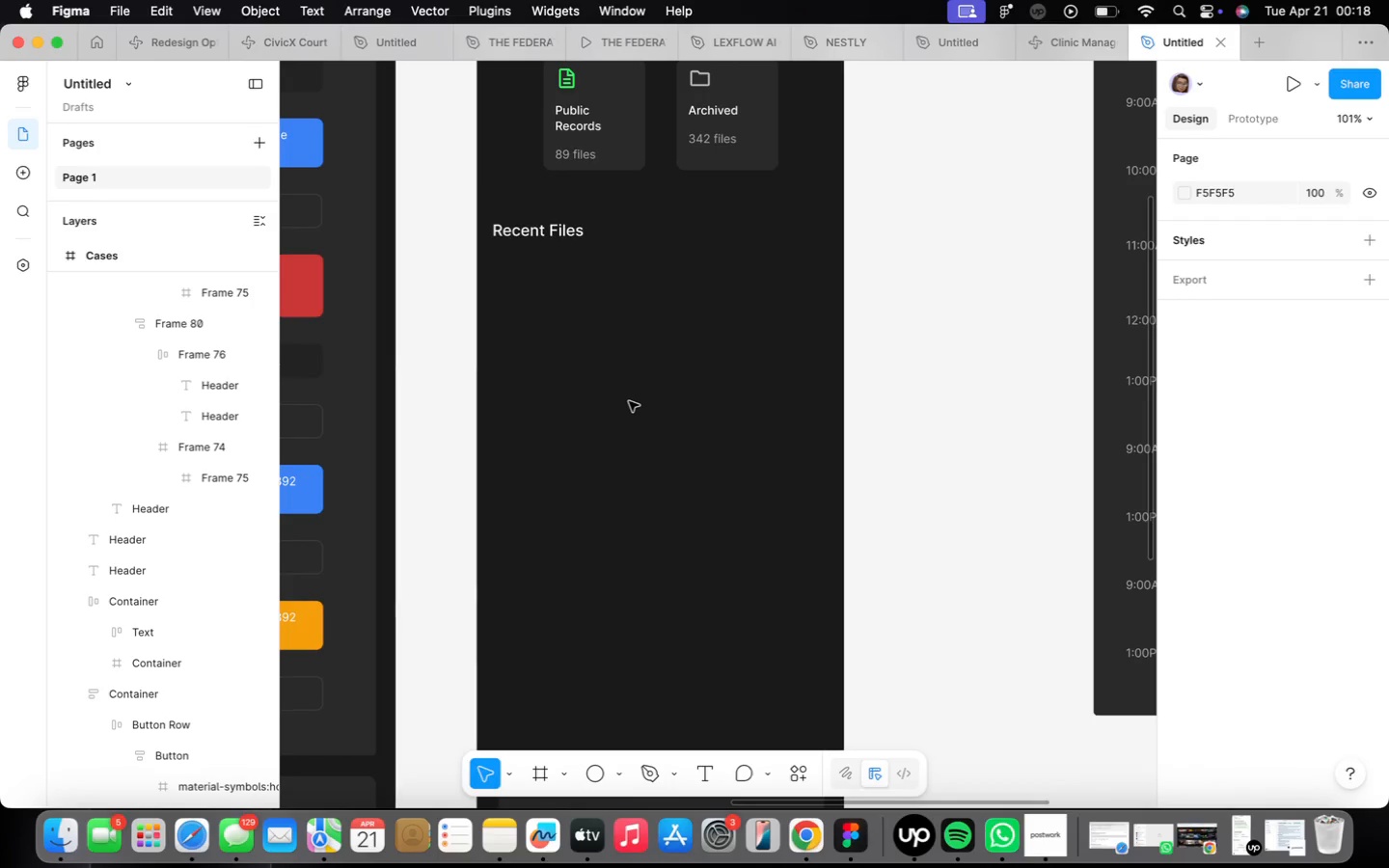 
key(F)
 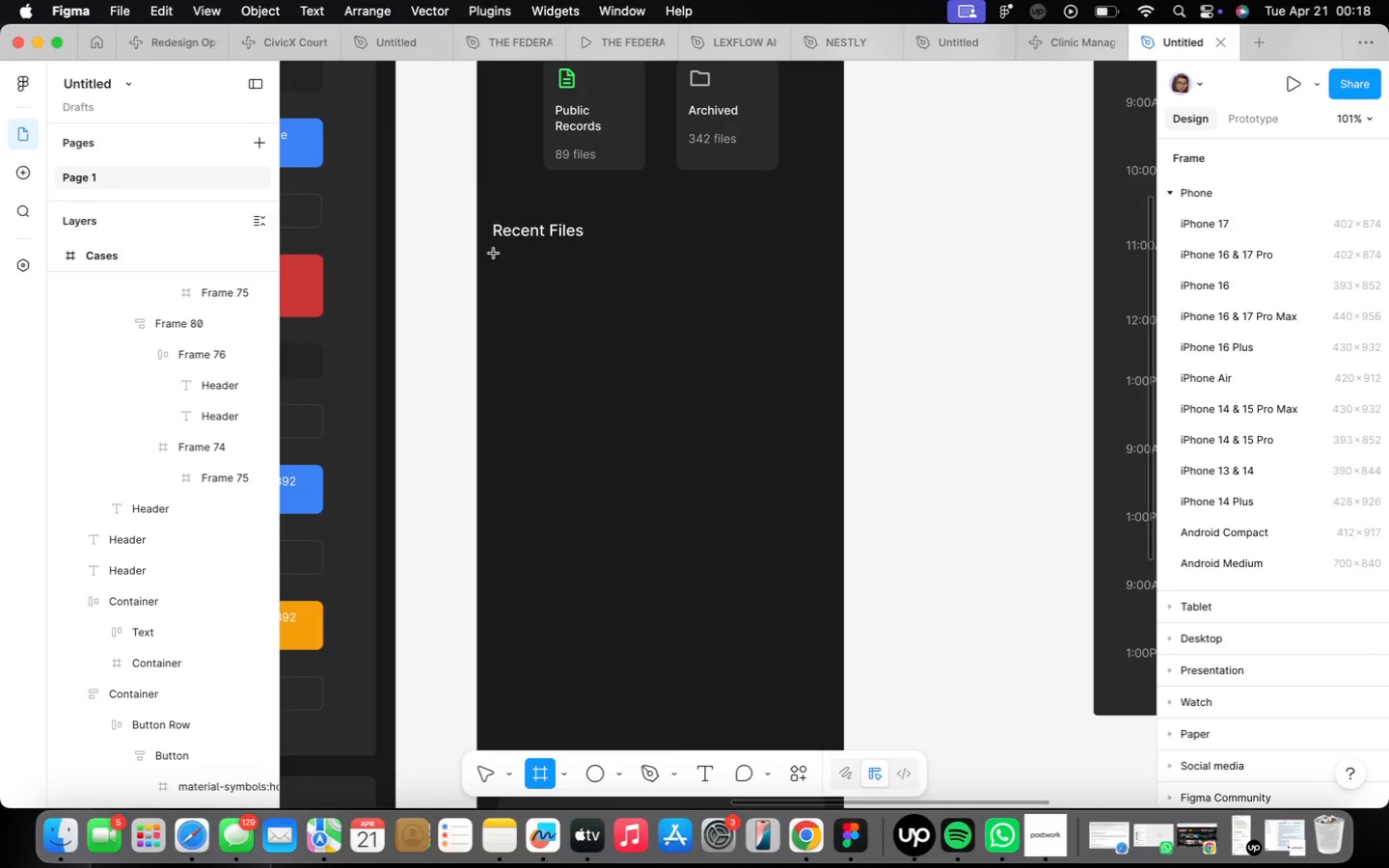 
left_click_drag(start_coordinate=[494, 254], to_coordinate=[802, 615])
 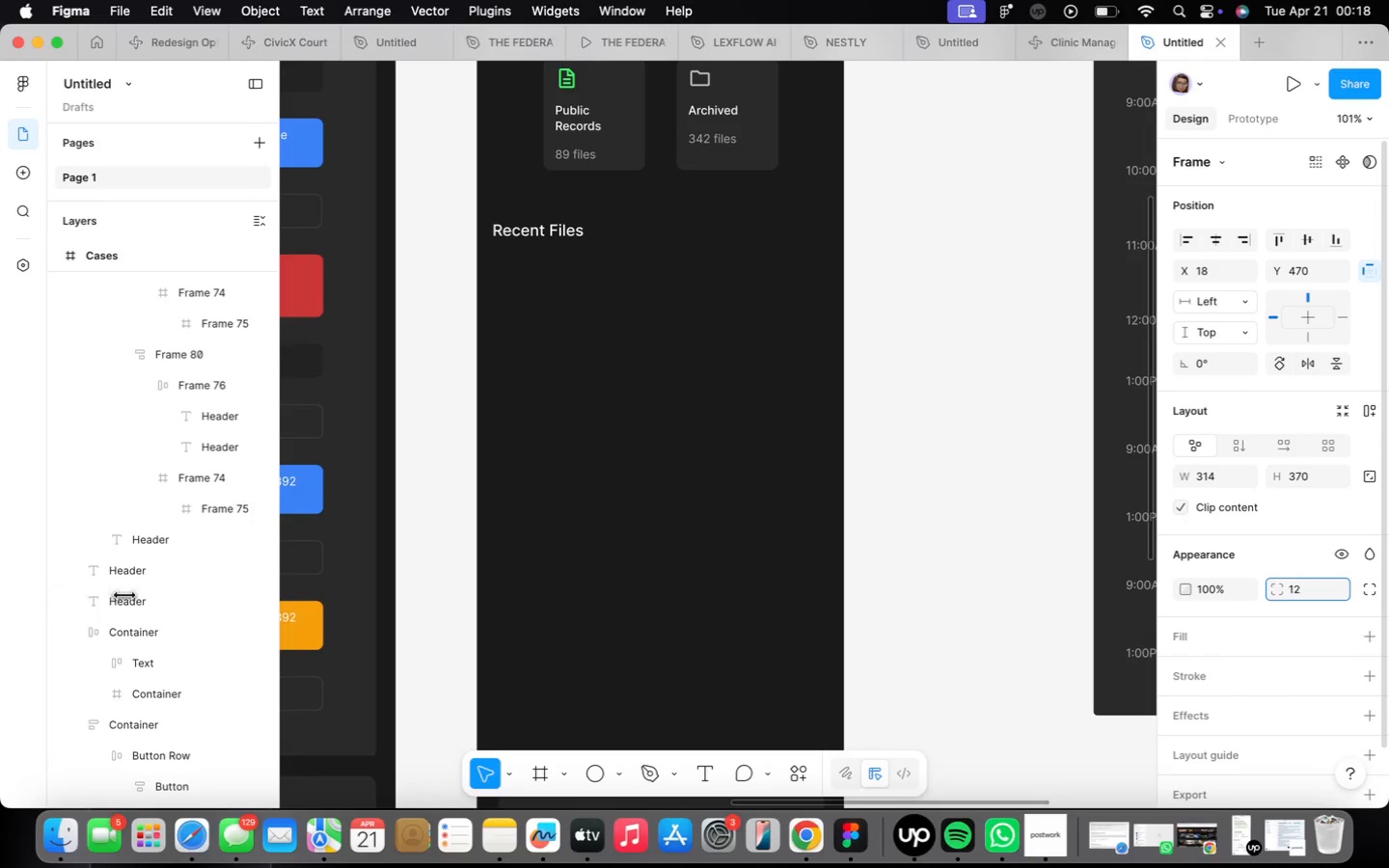 
left_click_drag(start_coordinate=[640, 370], to_coordinate=[649, 376])
 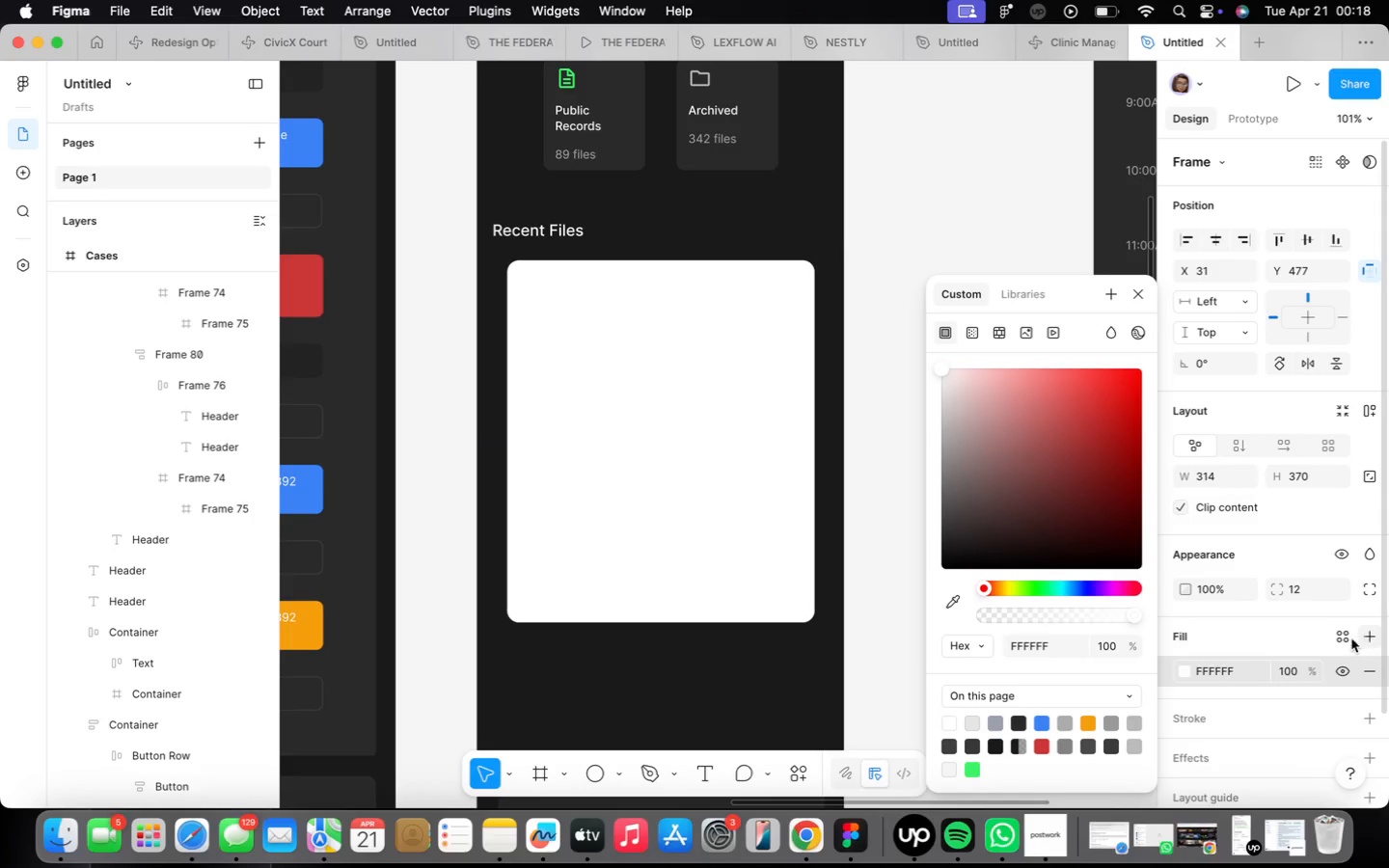 
left_click([1255, 665])
 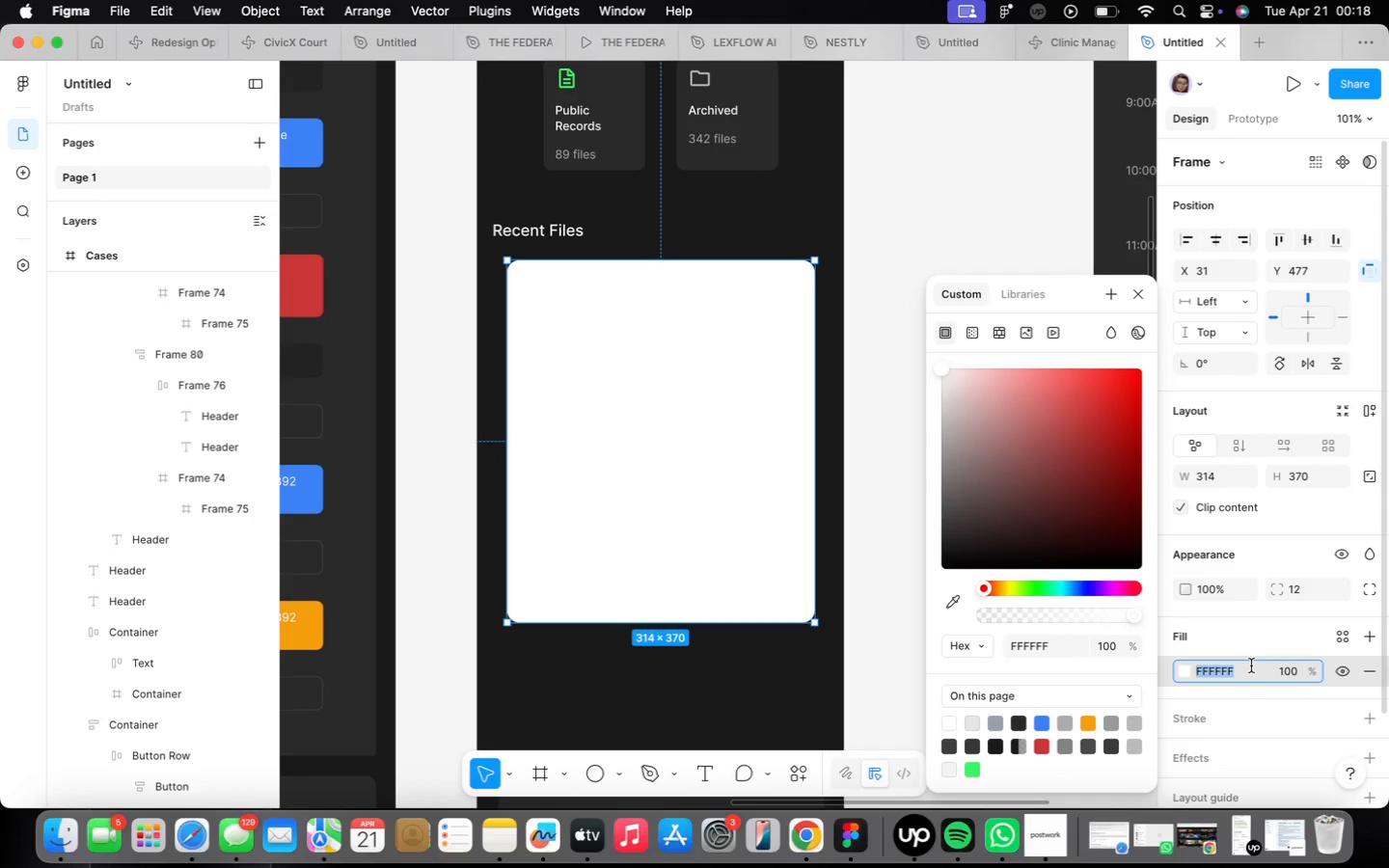 
type(2a2a2a)
 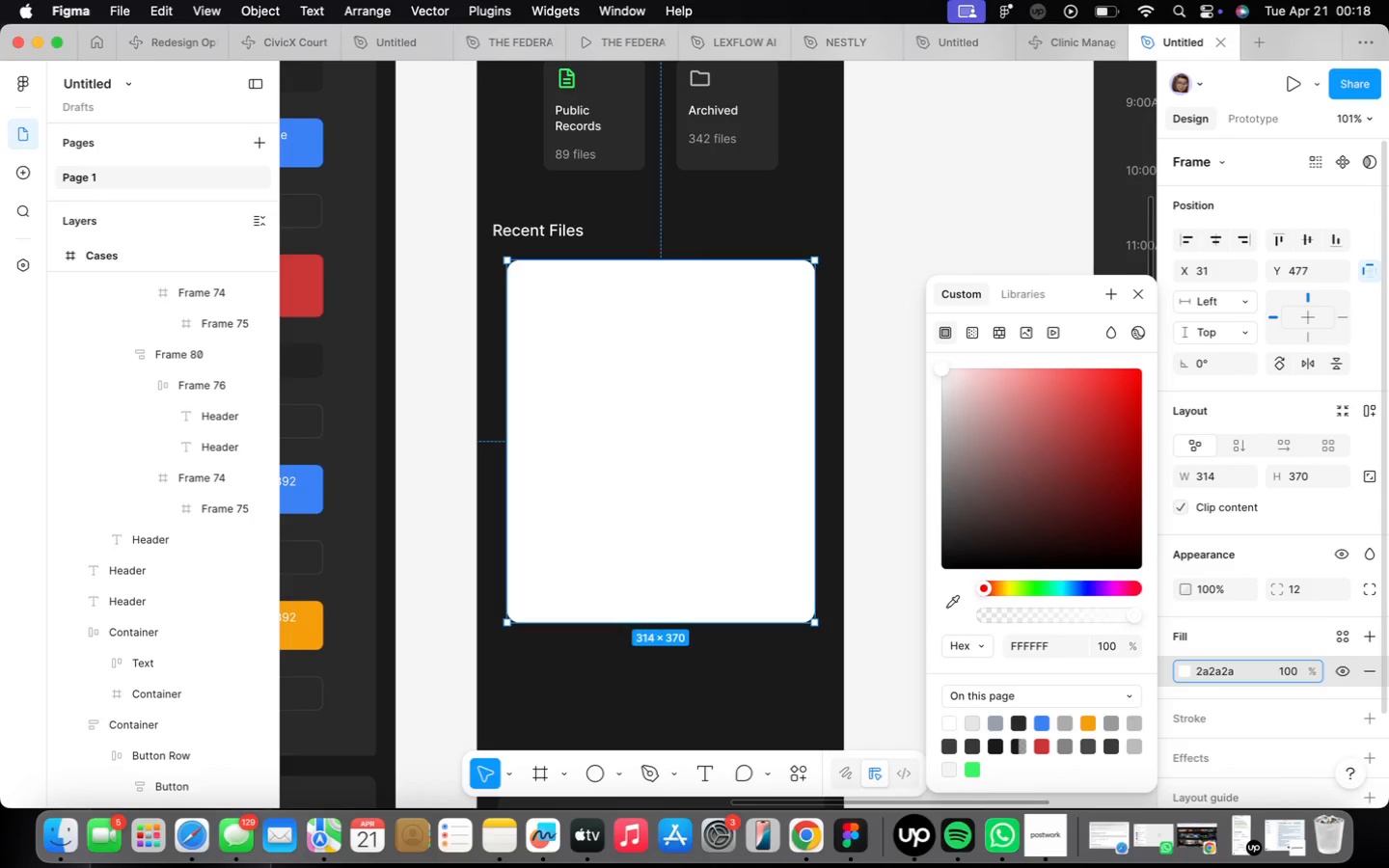 
key(Enter)
 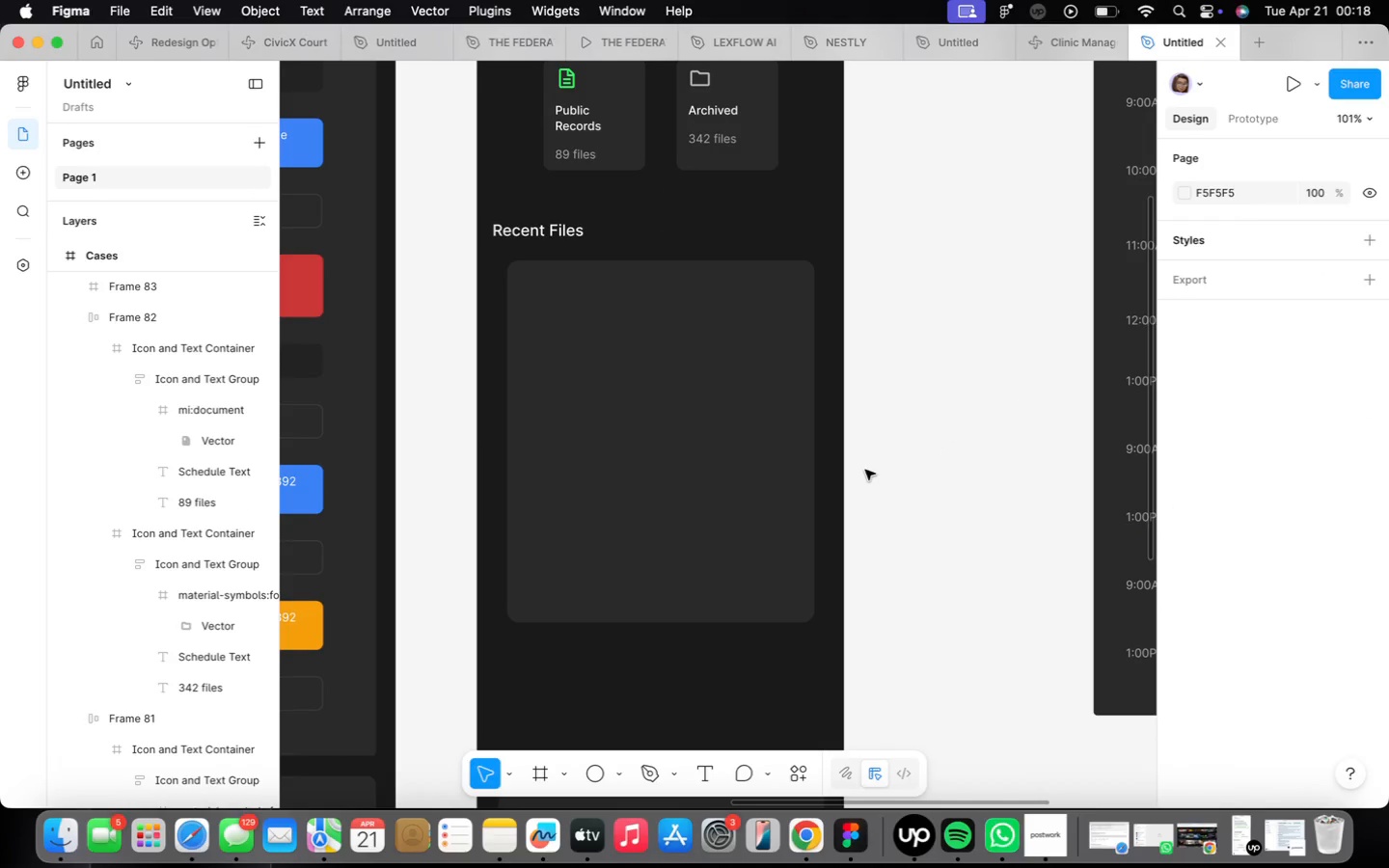 
wait(7.87)
 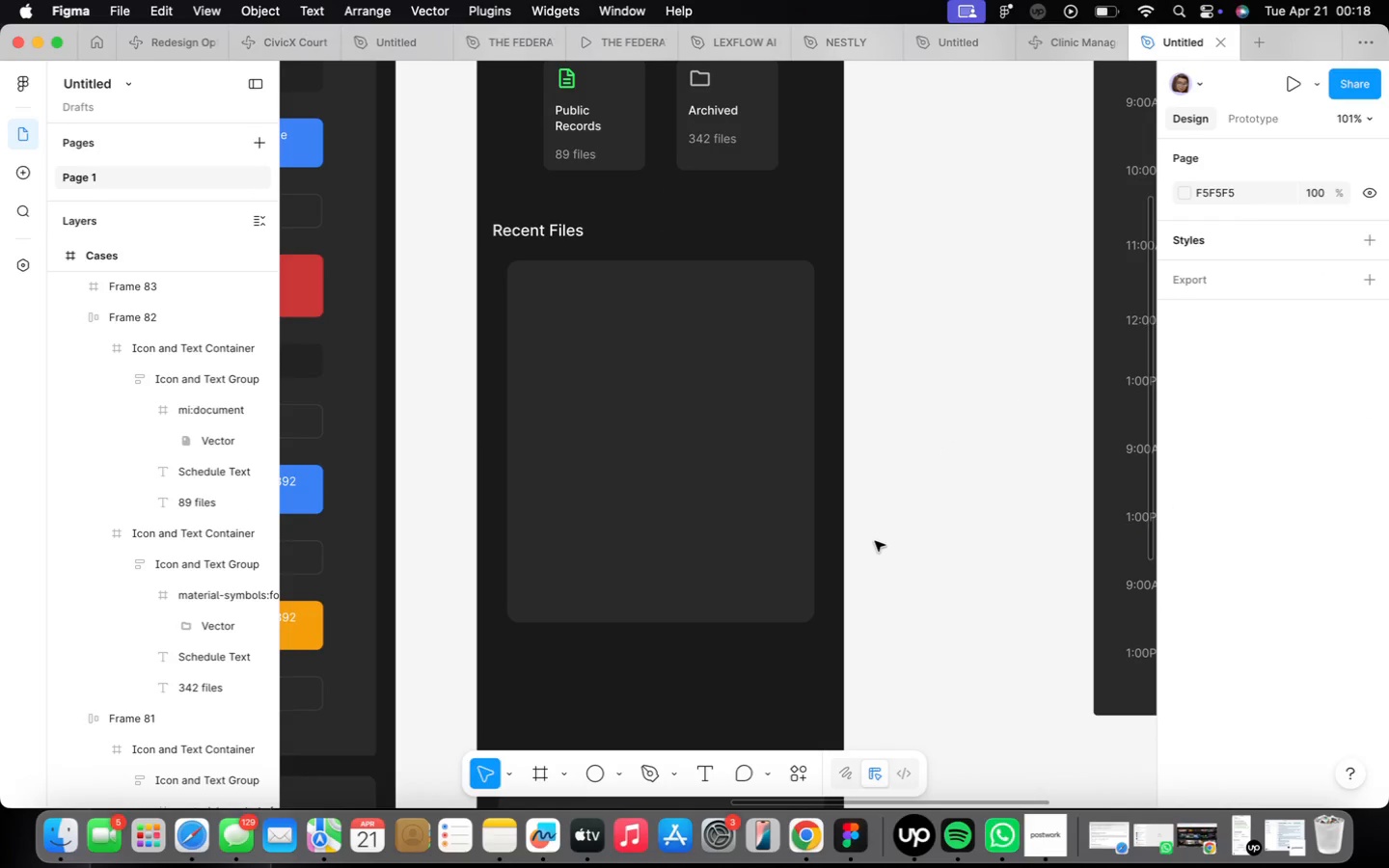 
scroll: coordinate [521, 338], scroll_direction: up, amount: 3.0